 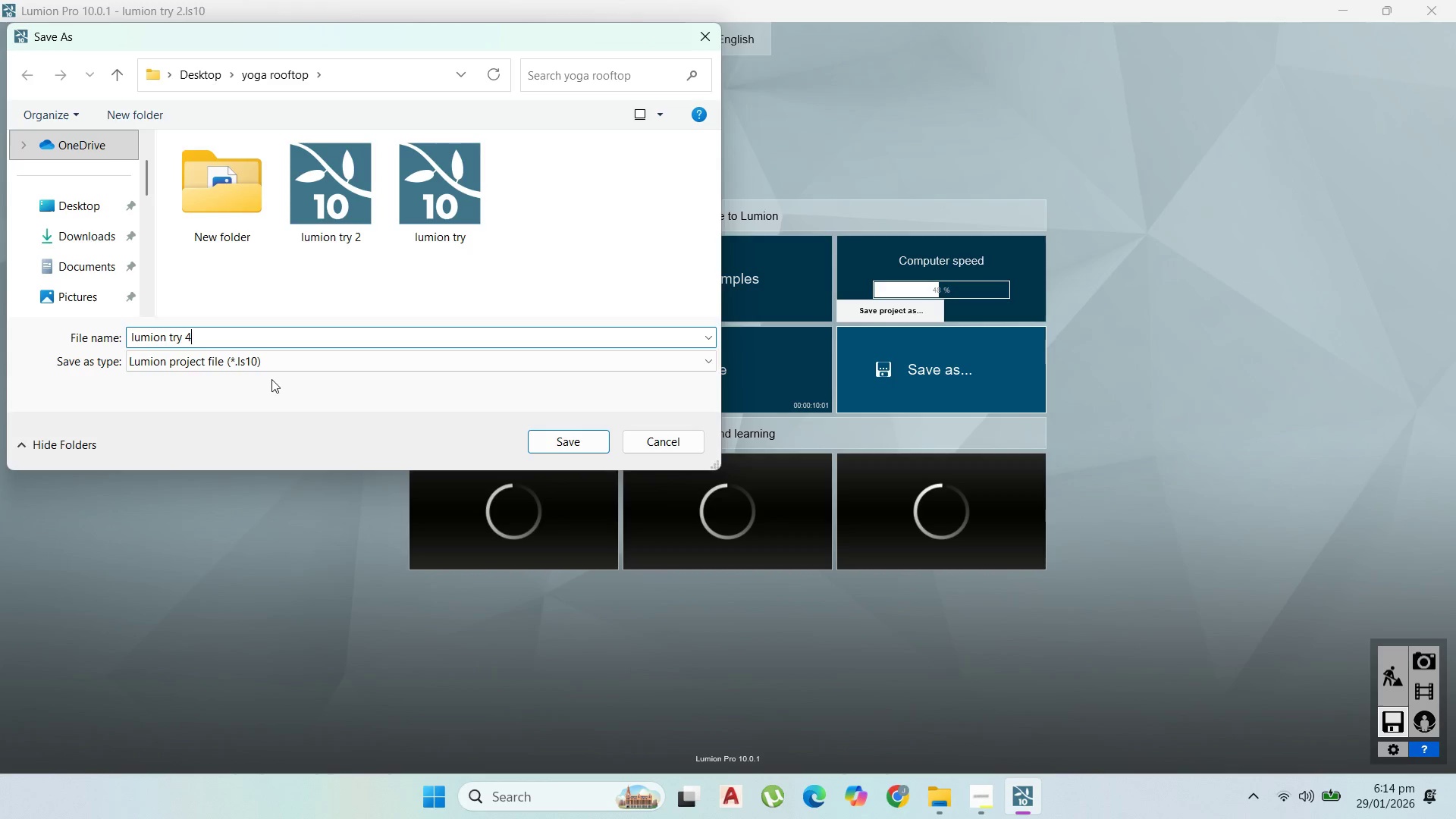 
key(Backspace)
 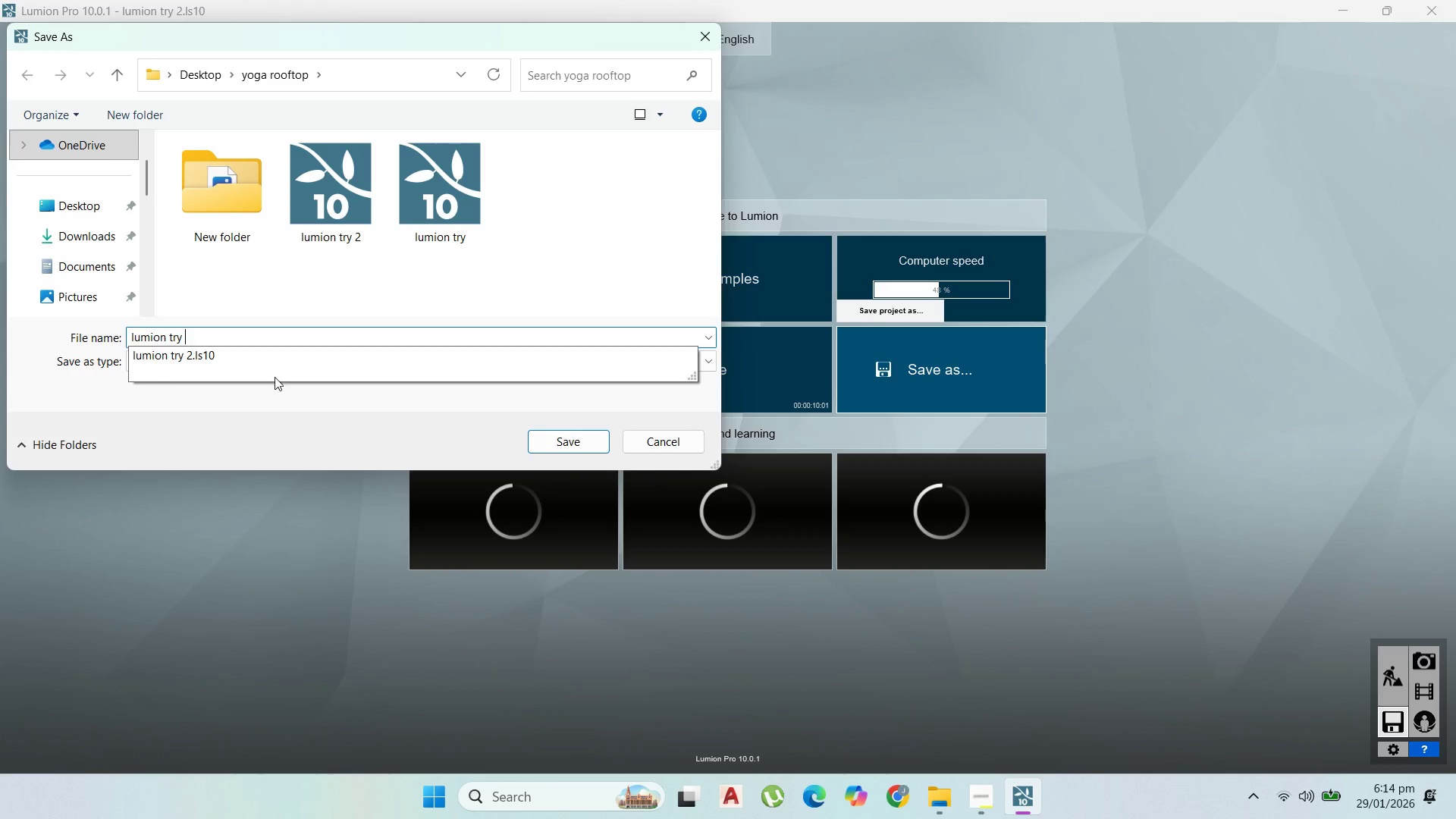 
key(3)
 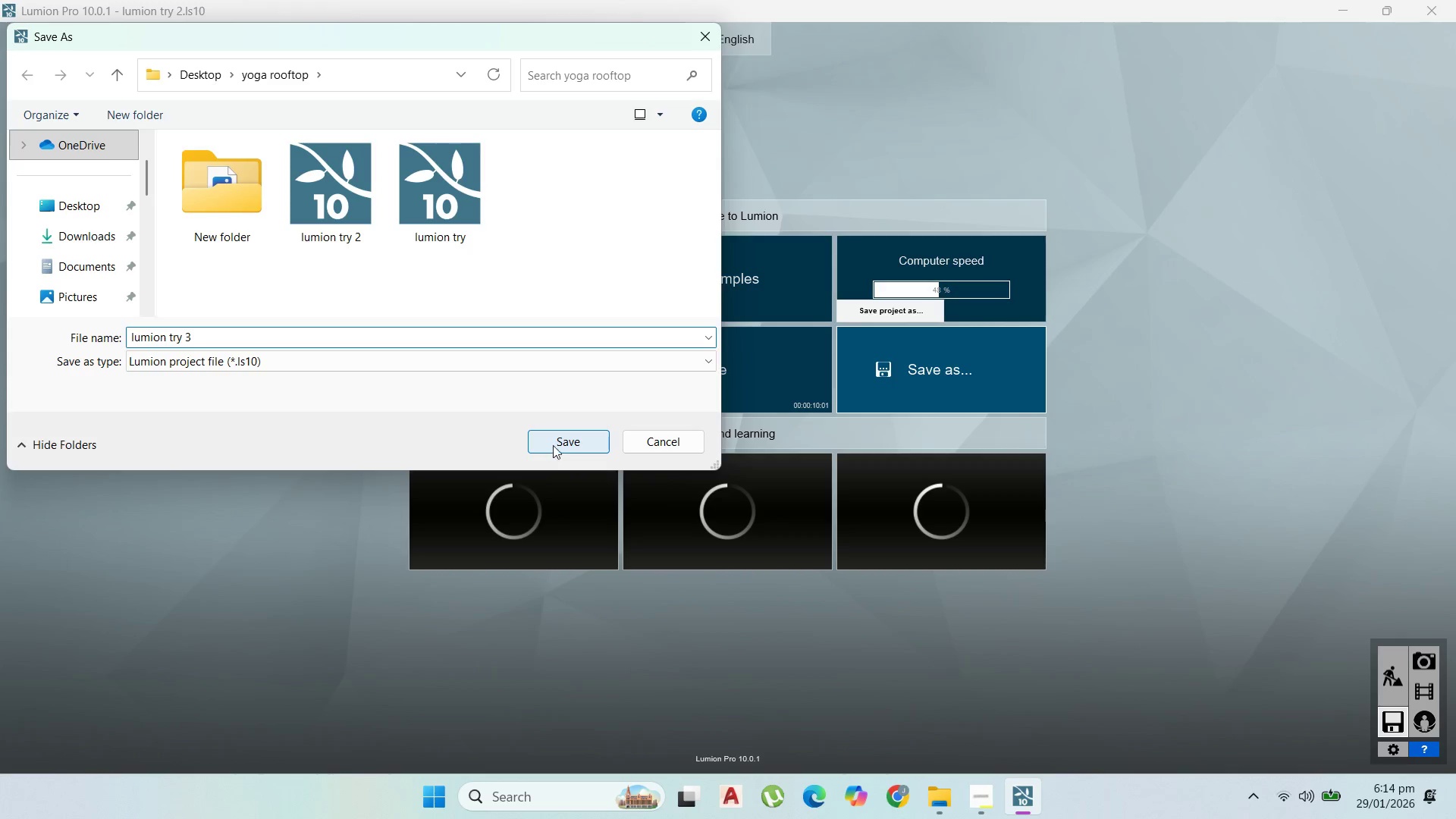 
left_click([566, 438])
 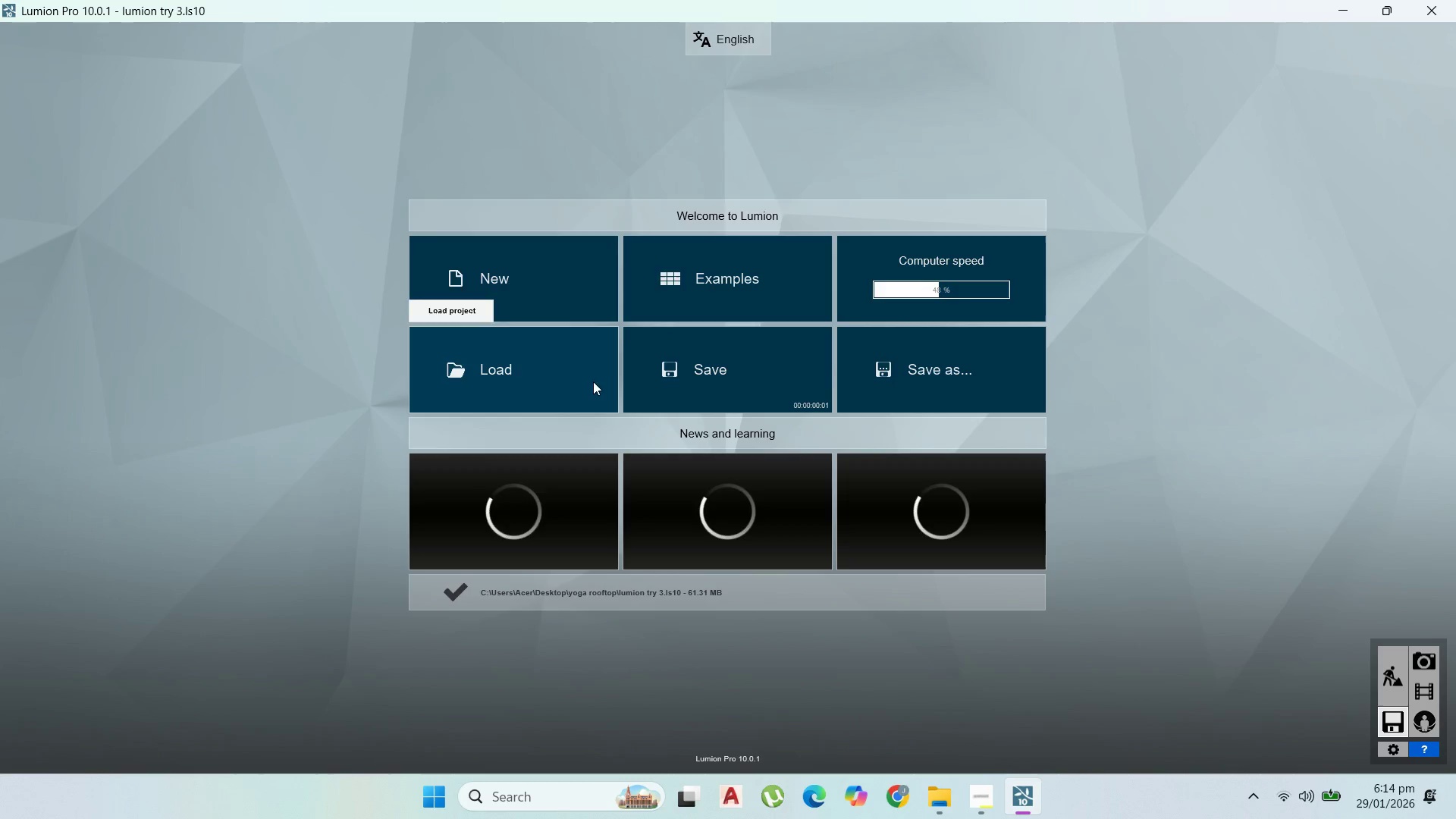 
double_click([1385, 687])
 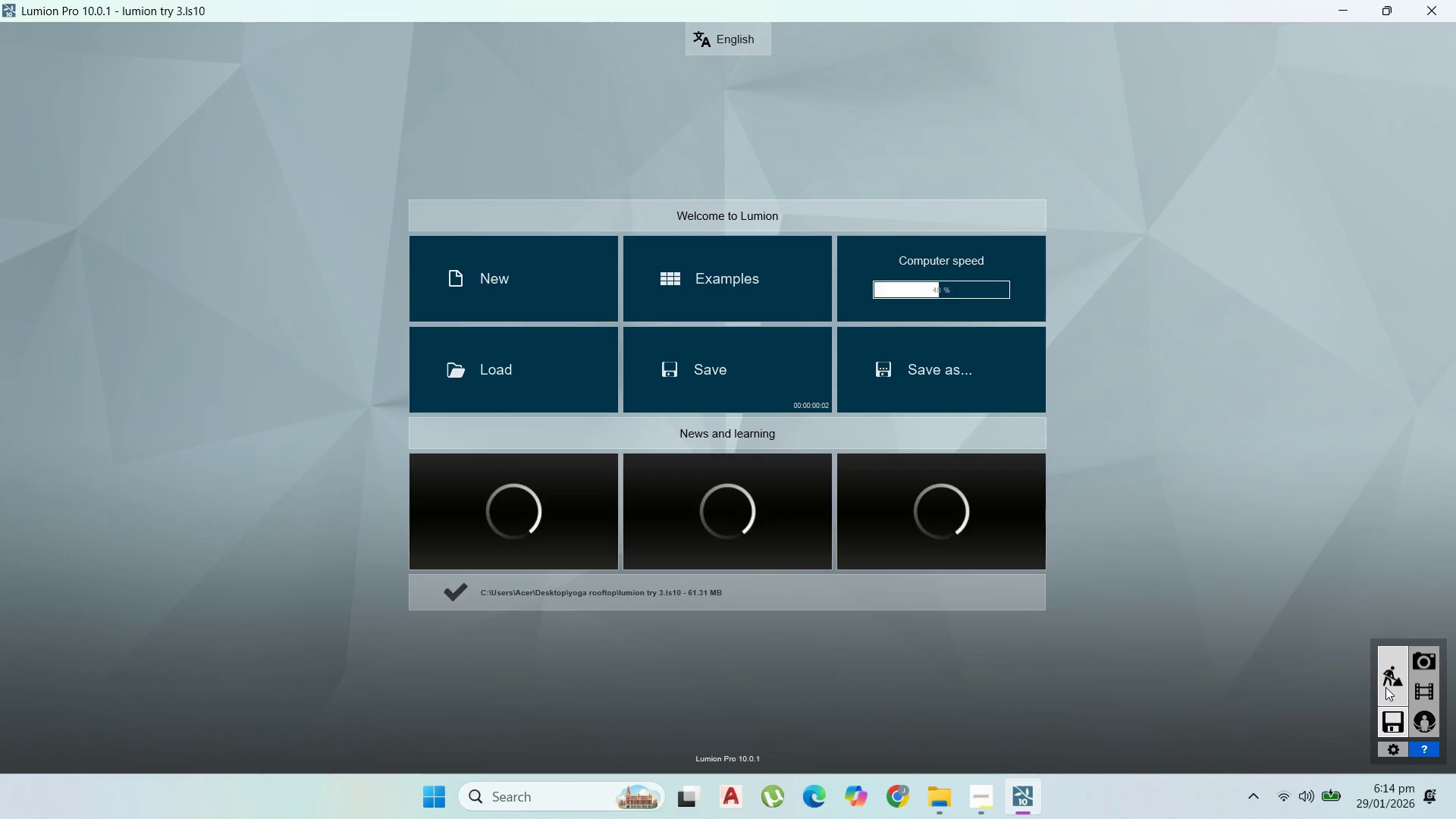 
triple_click([1385, 687])
 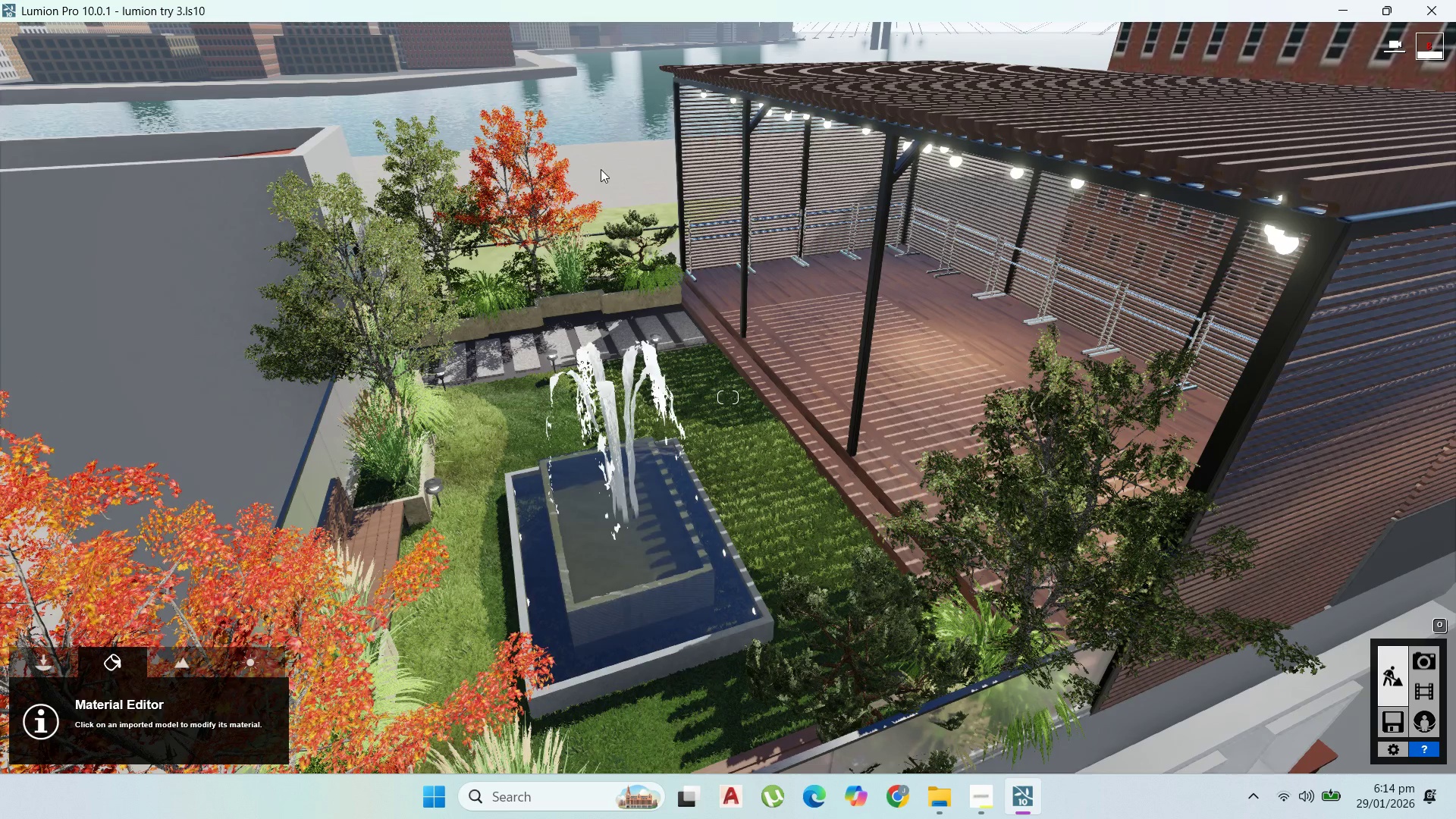 
left_click([604, 169])
 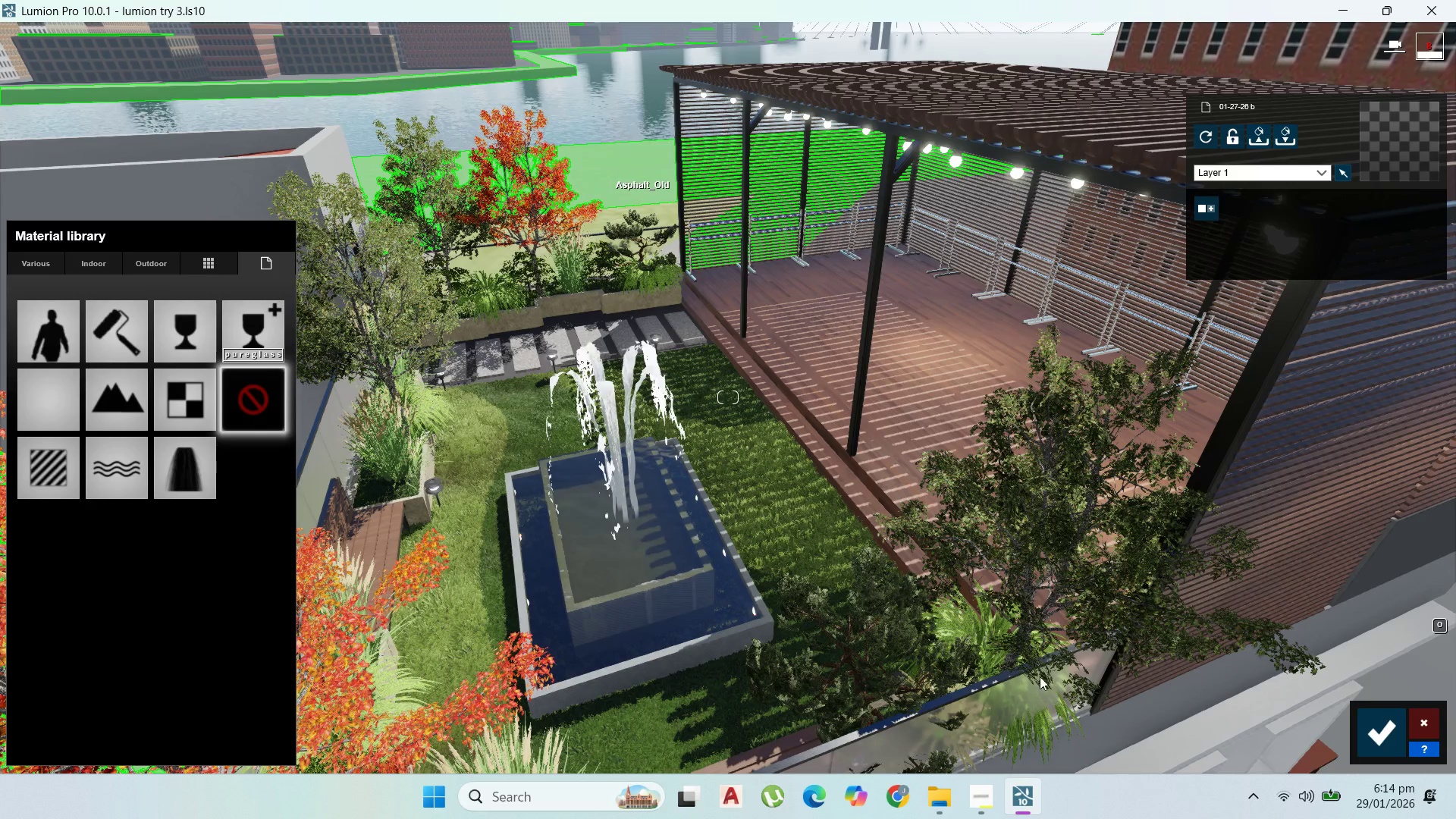 
left_click([1385, 749])
 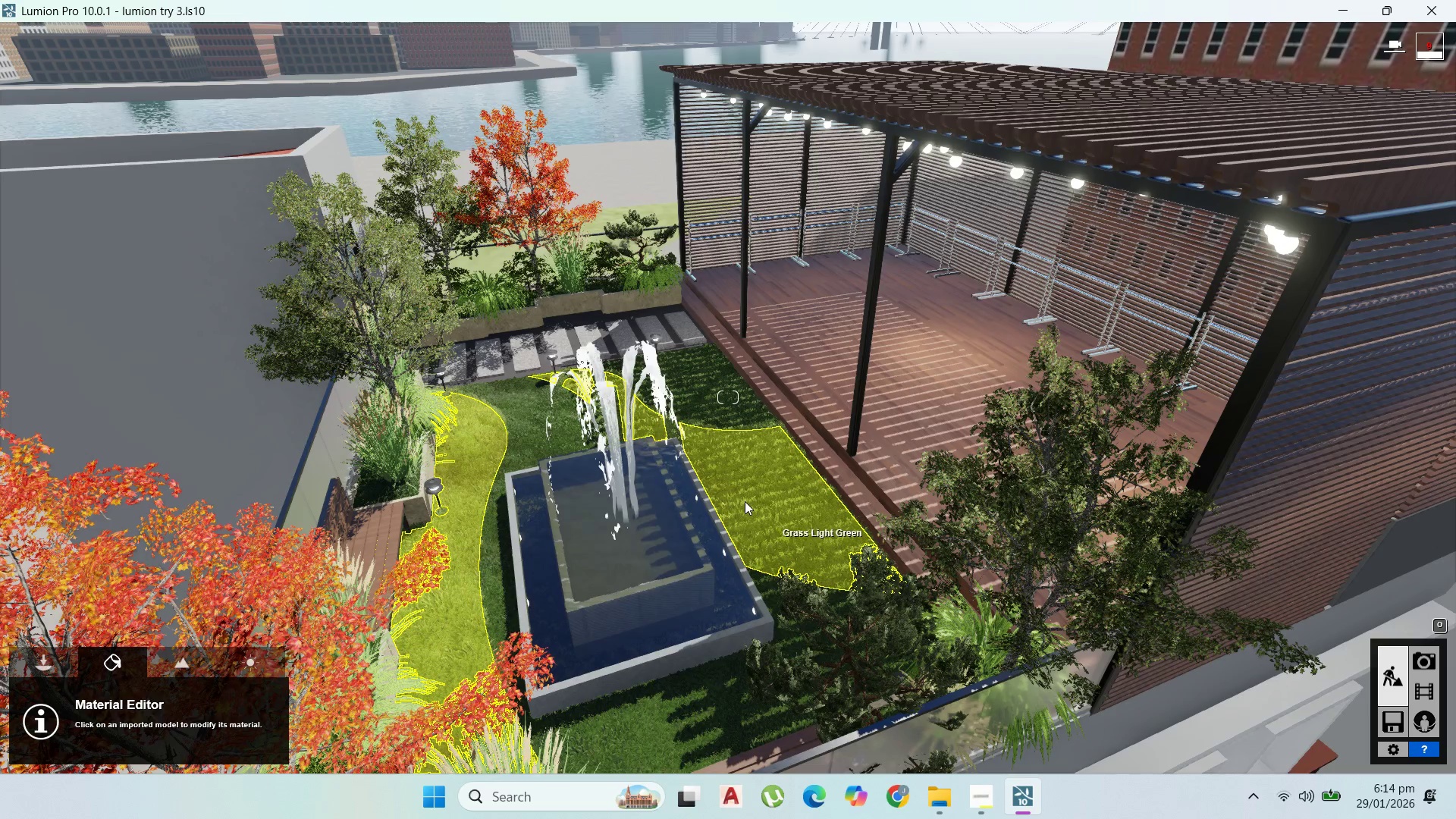 
mouse_move([548, 508])
 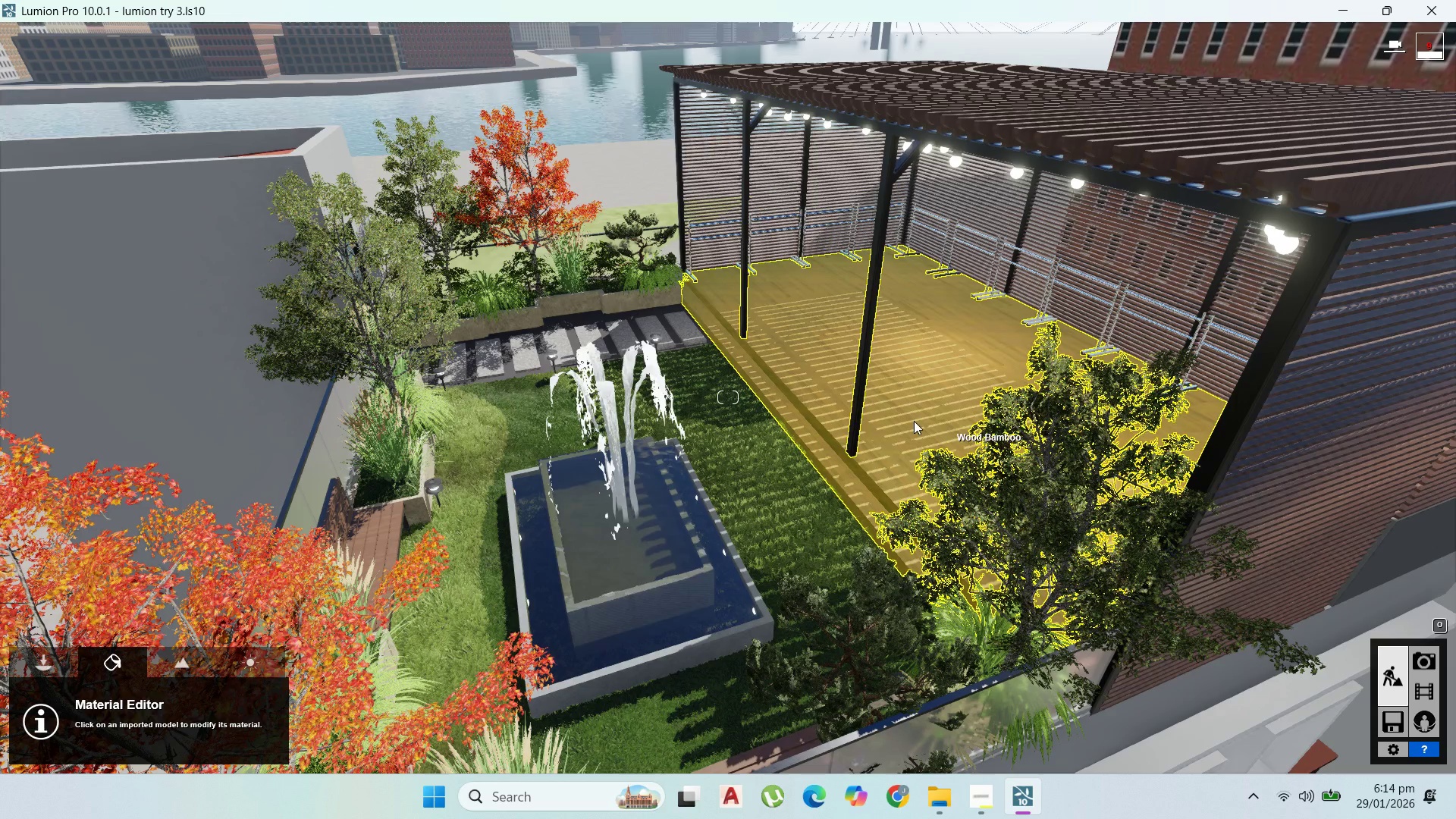 
left_click([912, 425])
 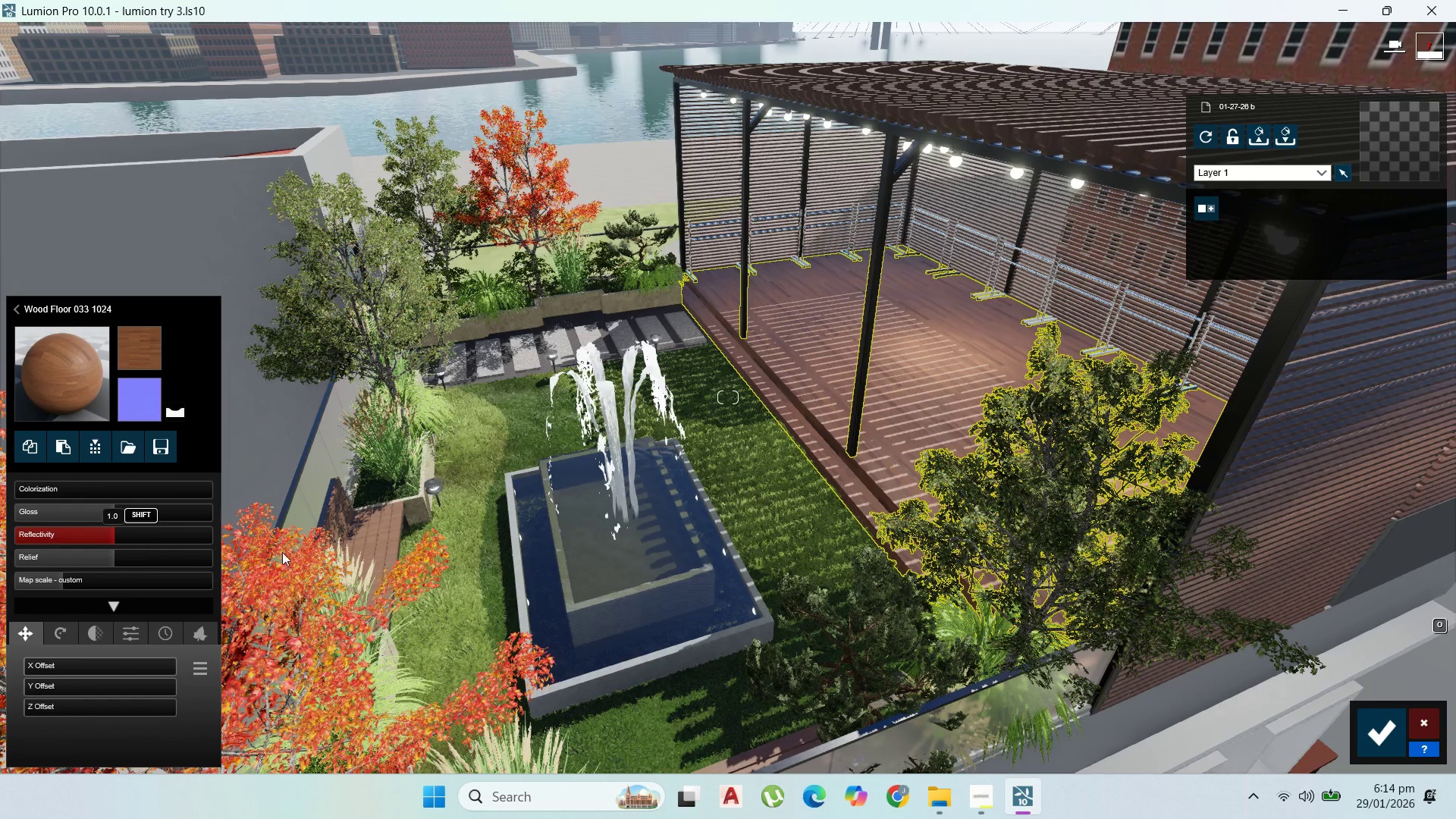 
left_click([1385, 749])
 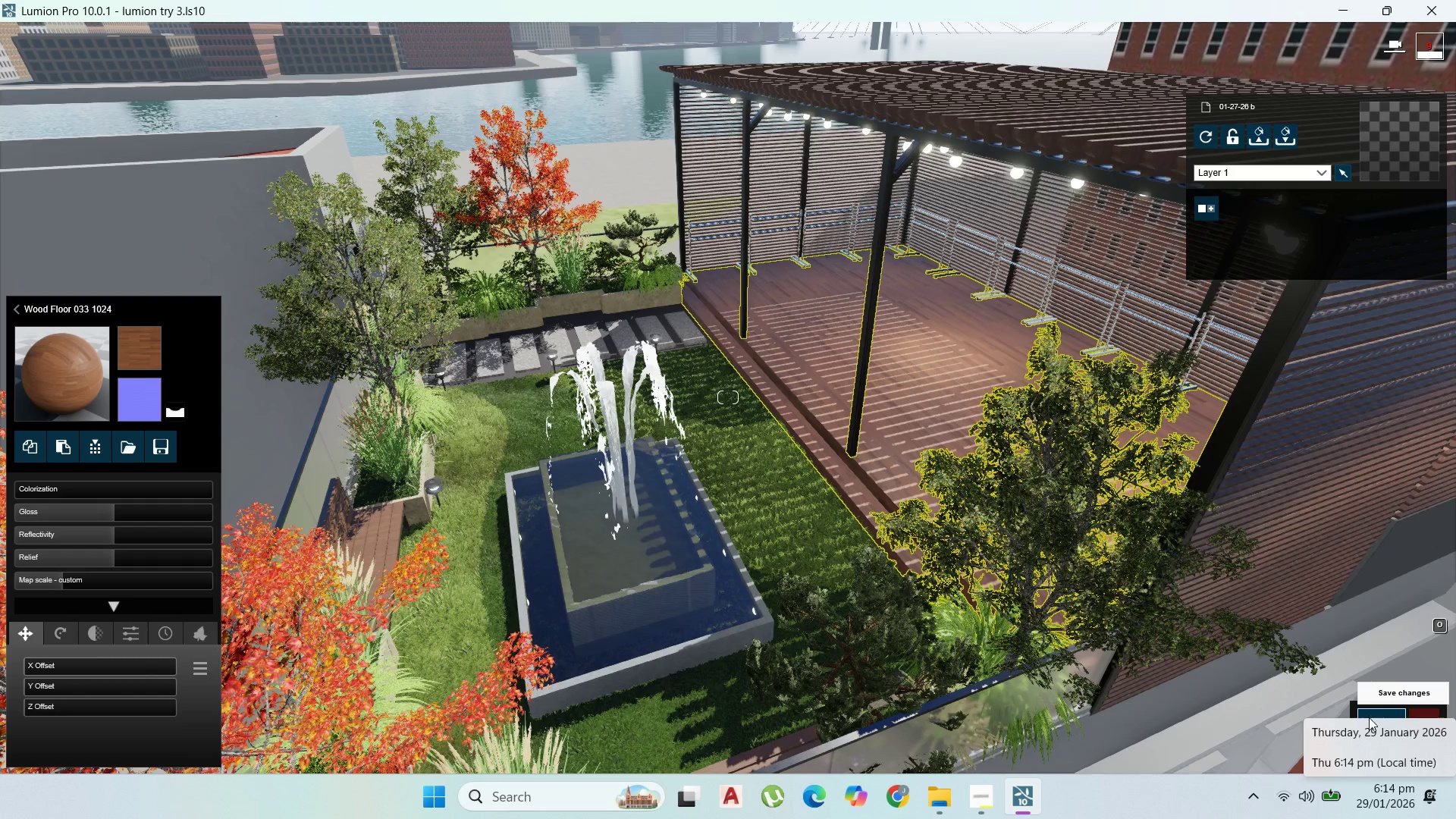 
left_click([1381, 717])
 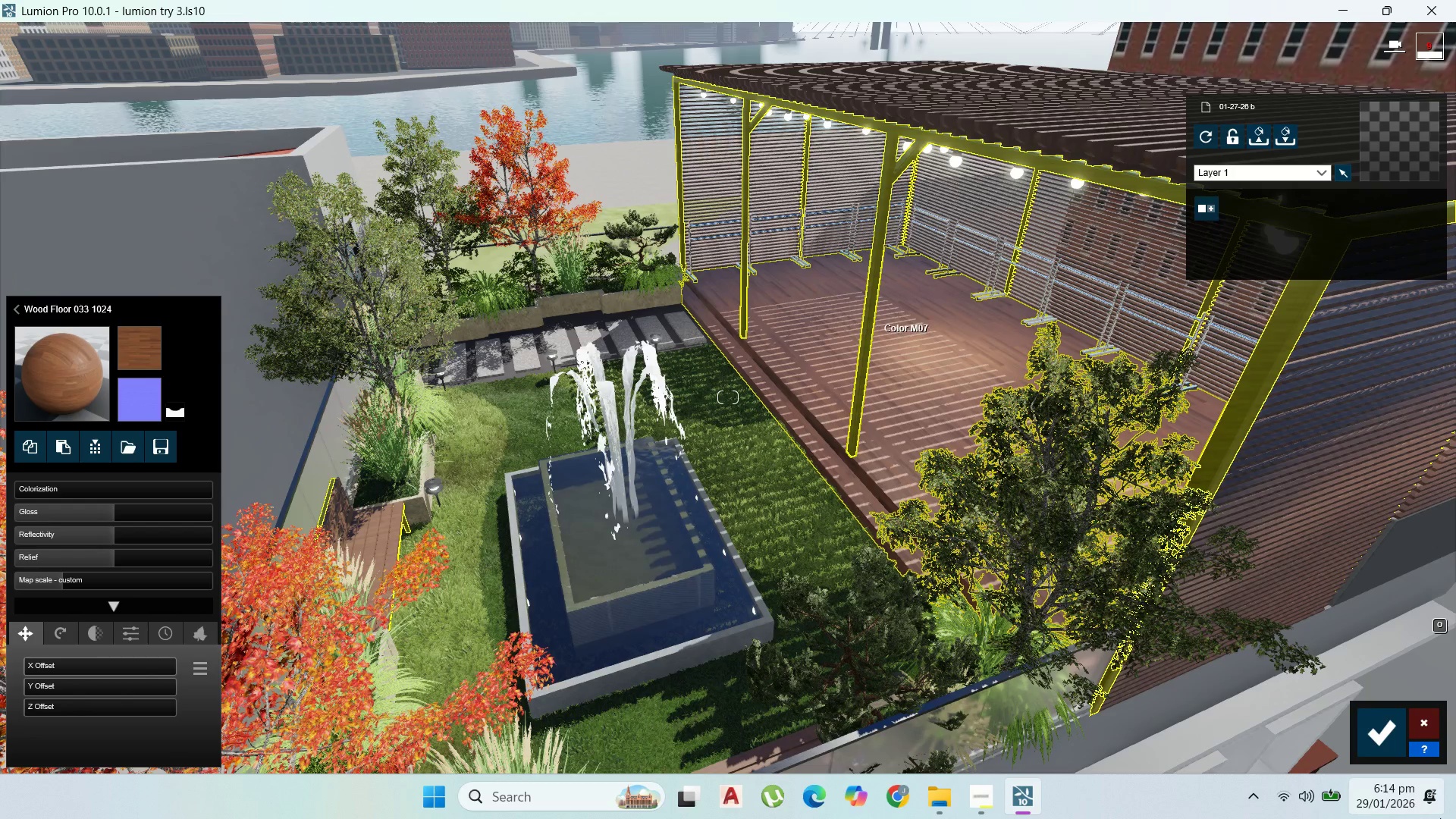 
left_click([1375, 745])
 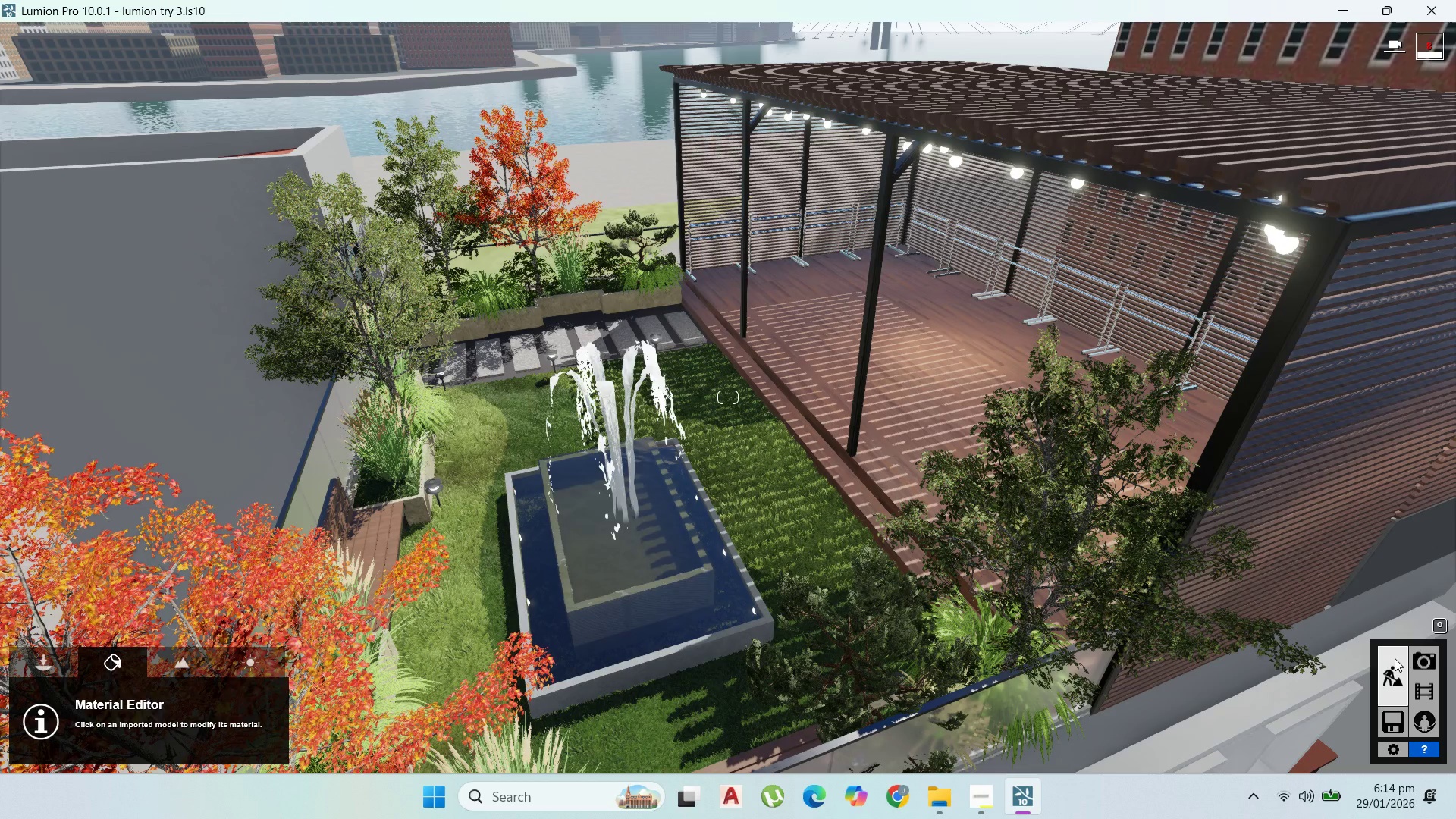 
double_click([1416, 658])
 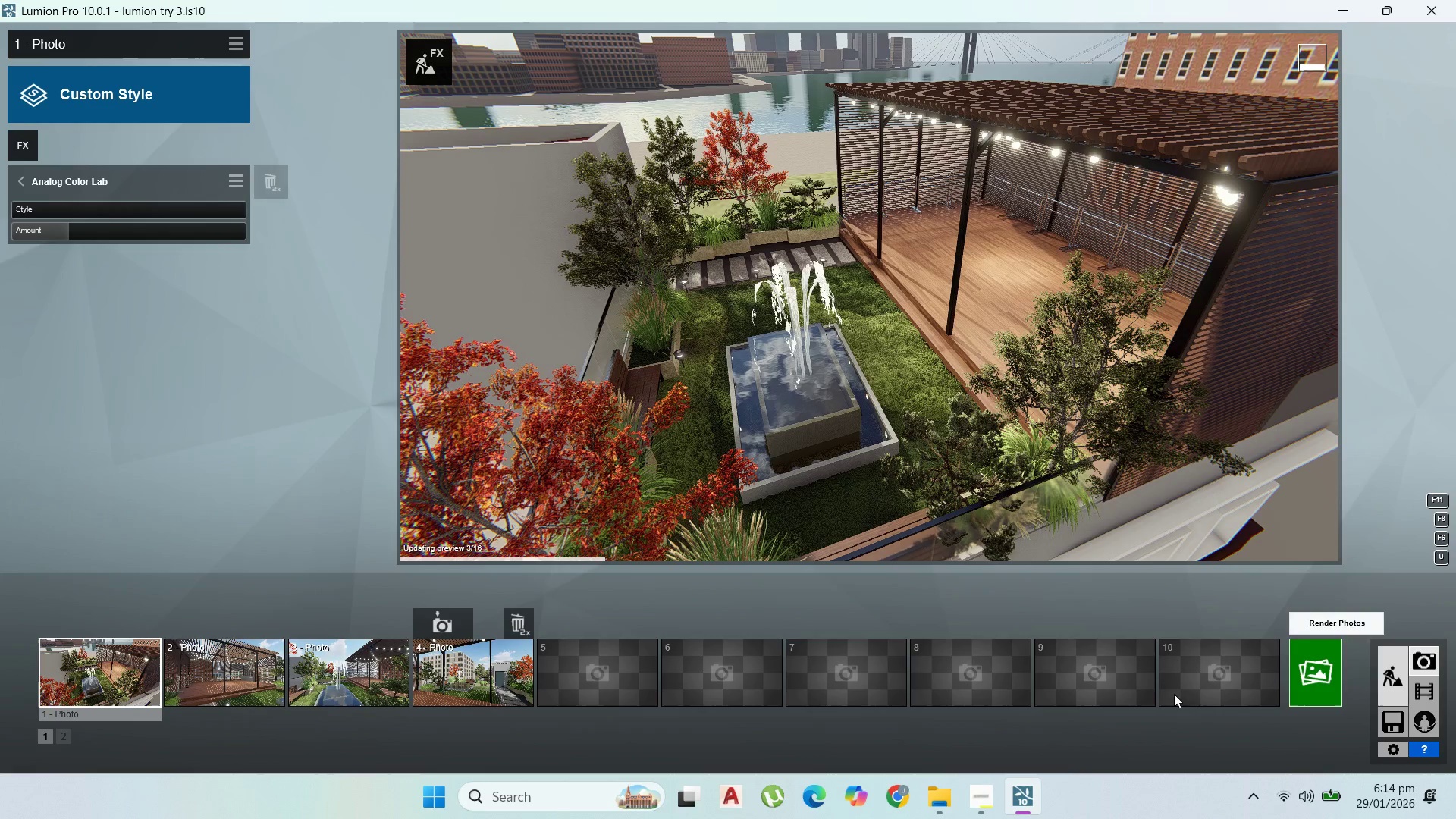 
mouse_move([127, 635])
 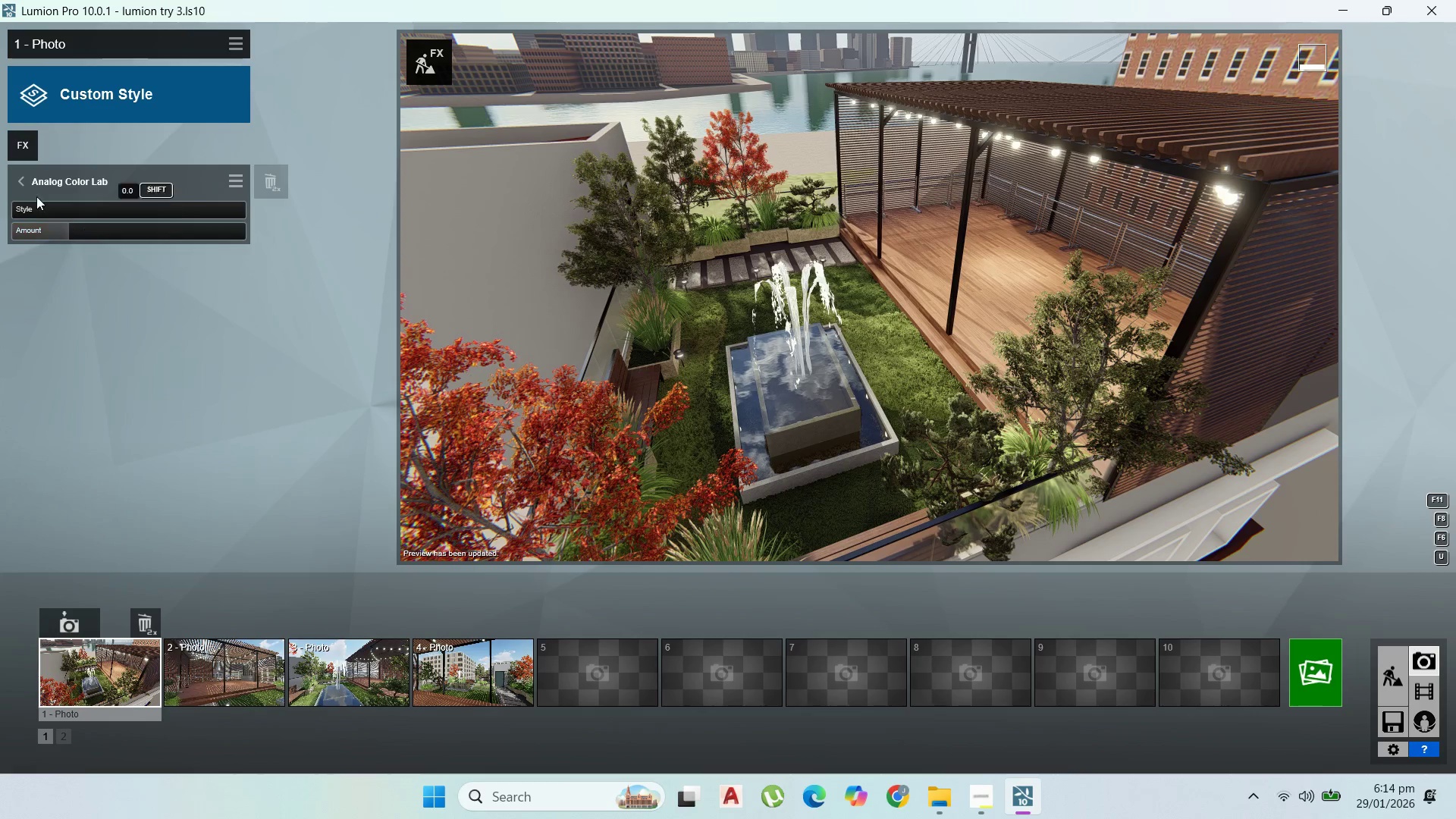 
left_click([18, 182])
 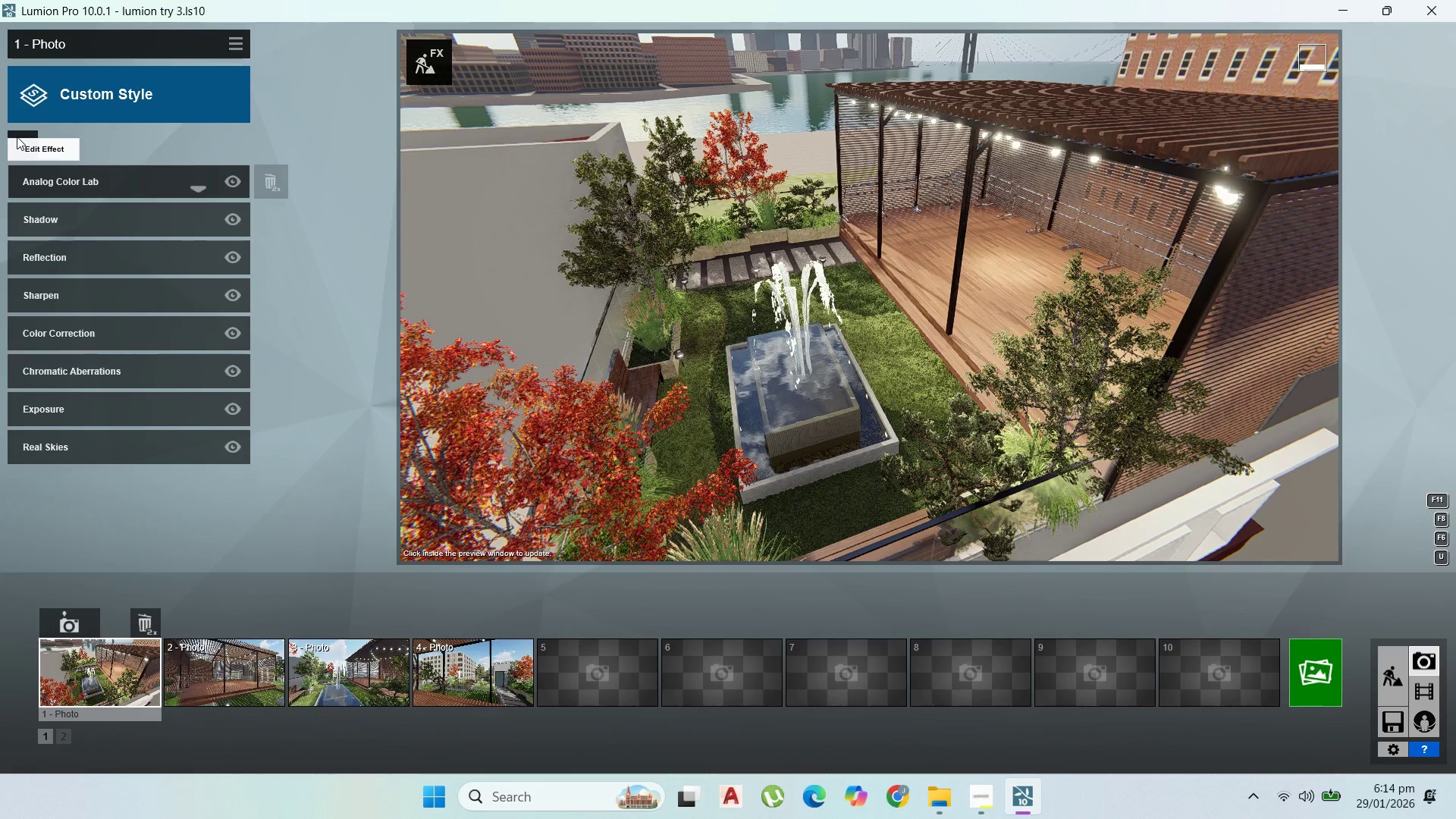 
left_click([23, 140])
 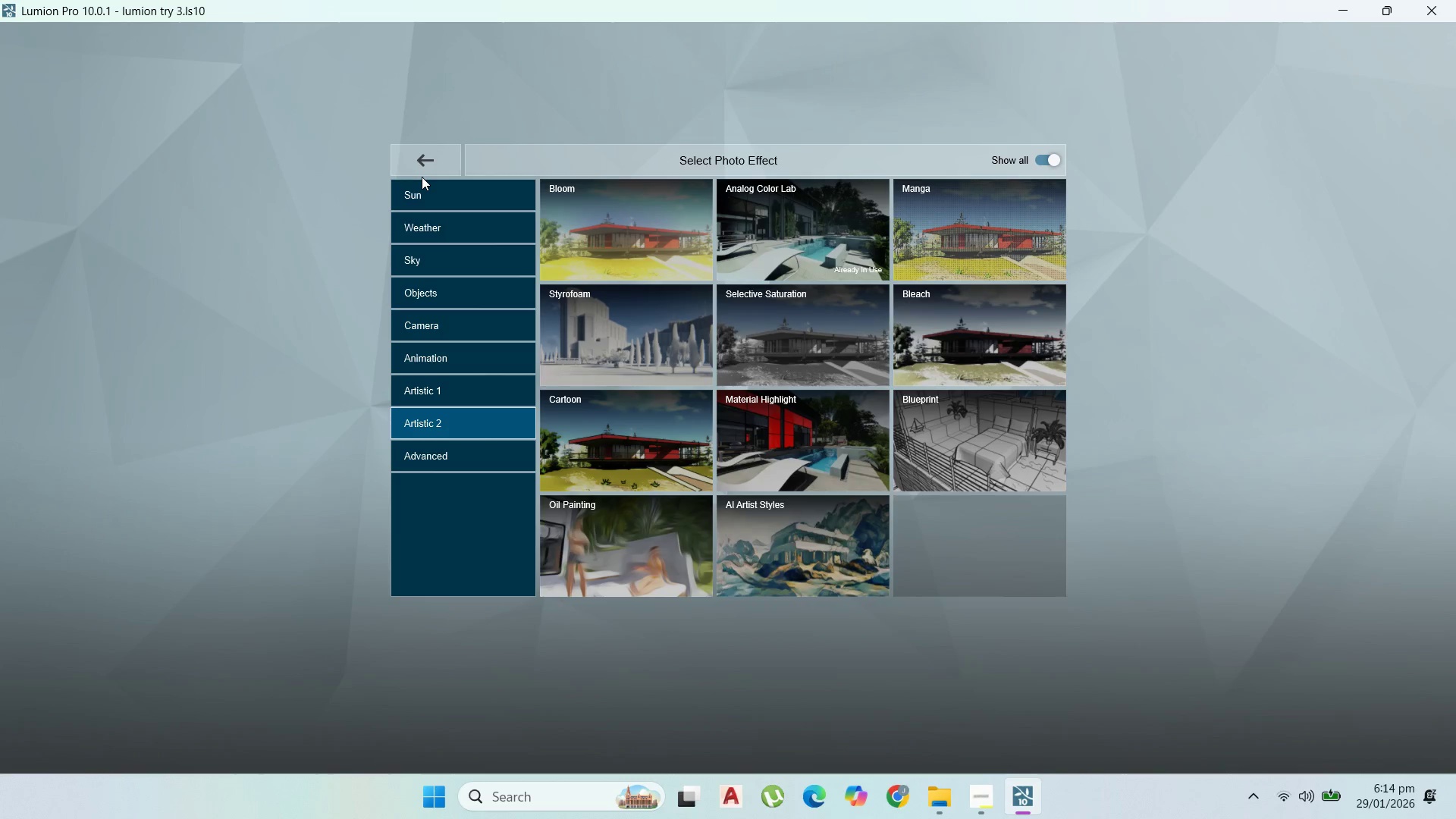 
wait(5.56)
 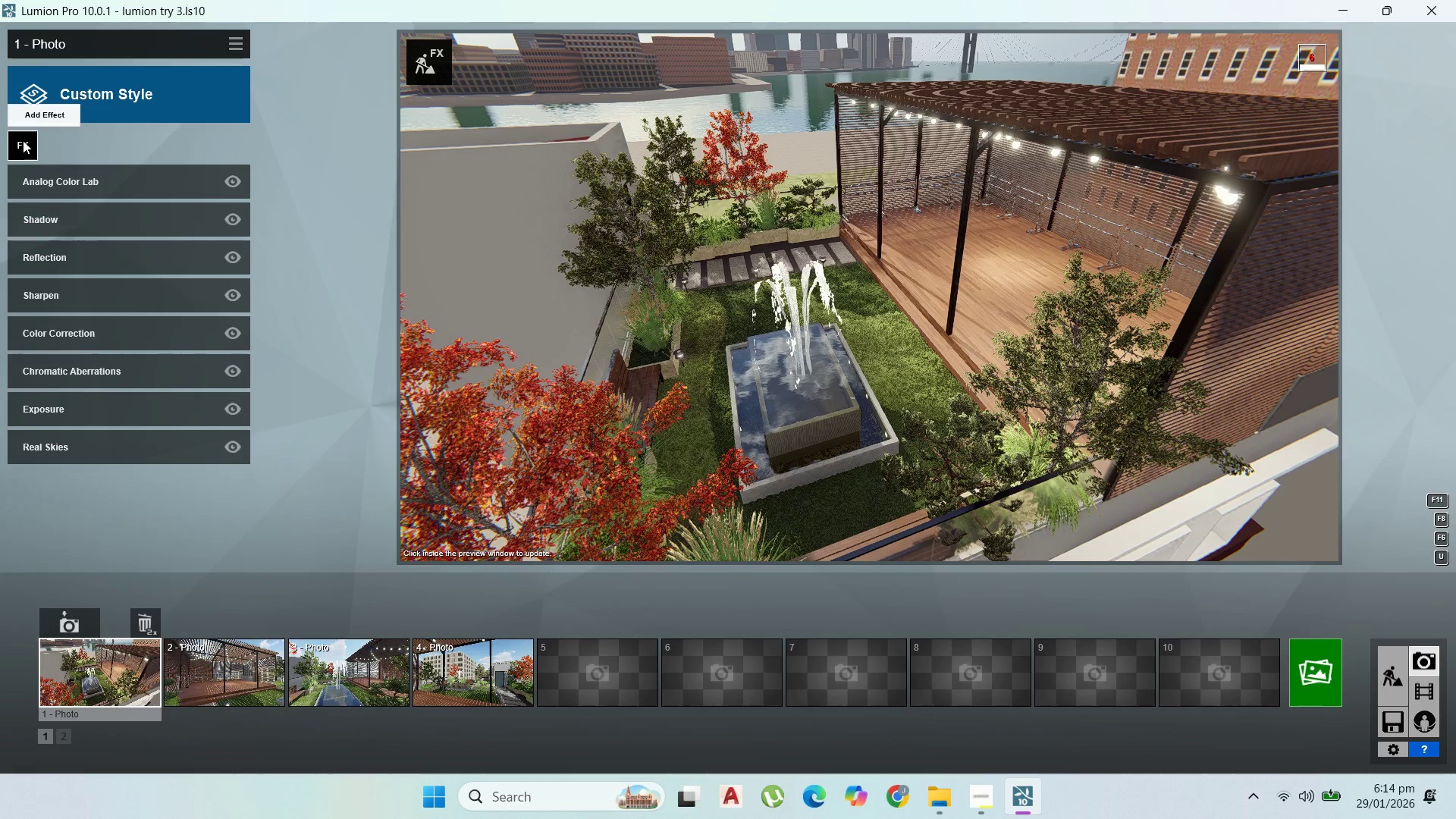 
left_click([458, 466])
 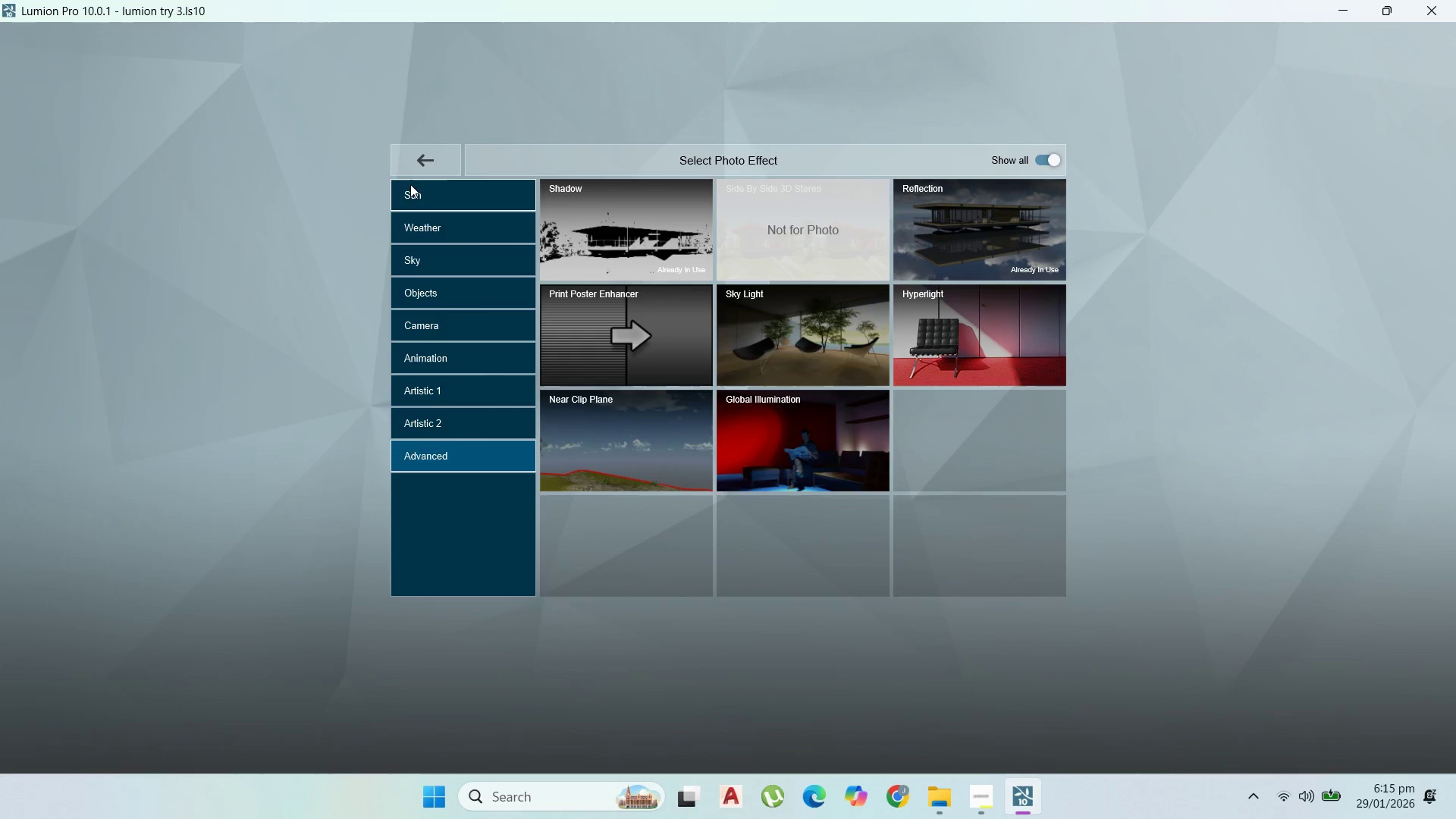 
left_click([407, 166])
 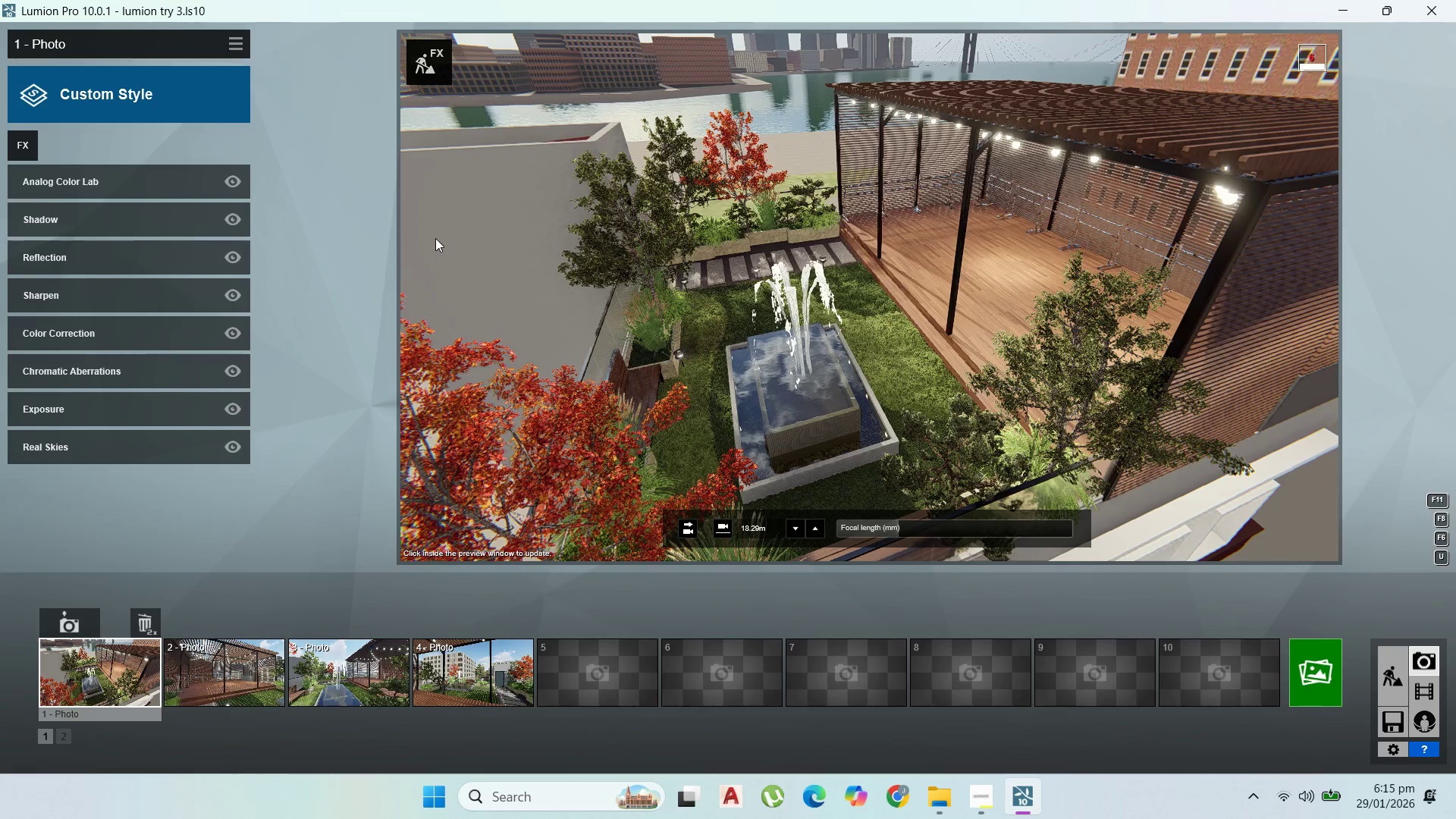 
wait(8.74)
 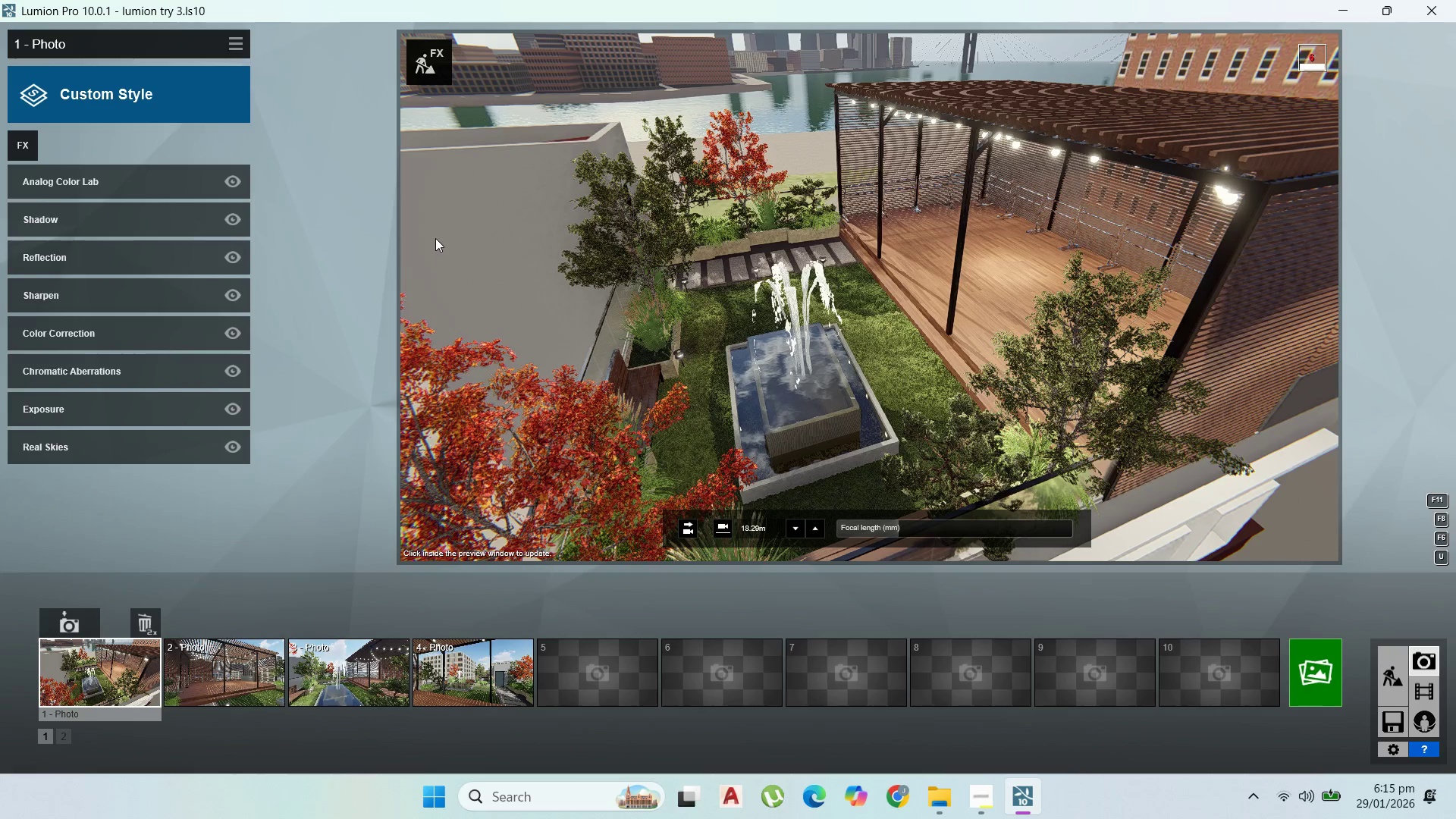 
mouse_move([231, 66])
 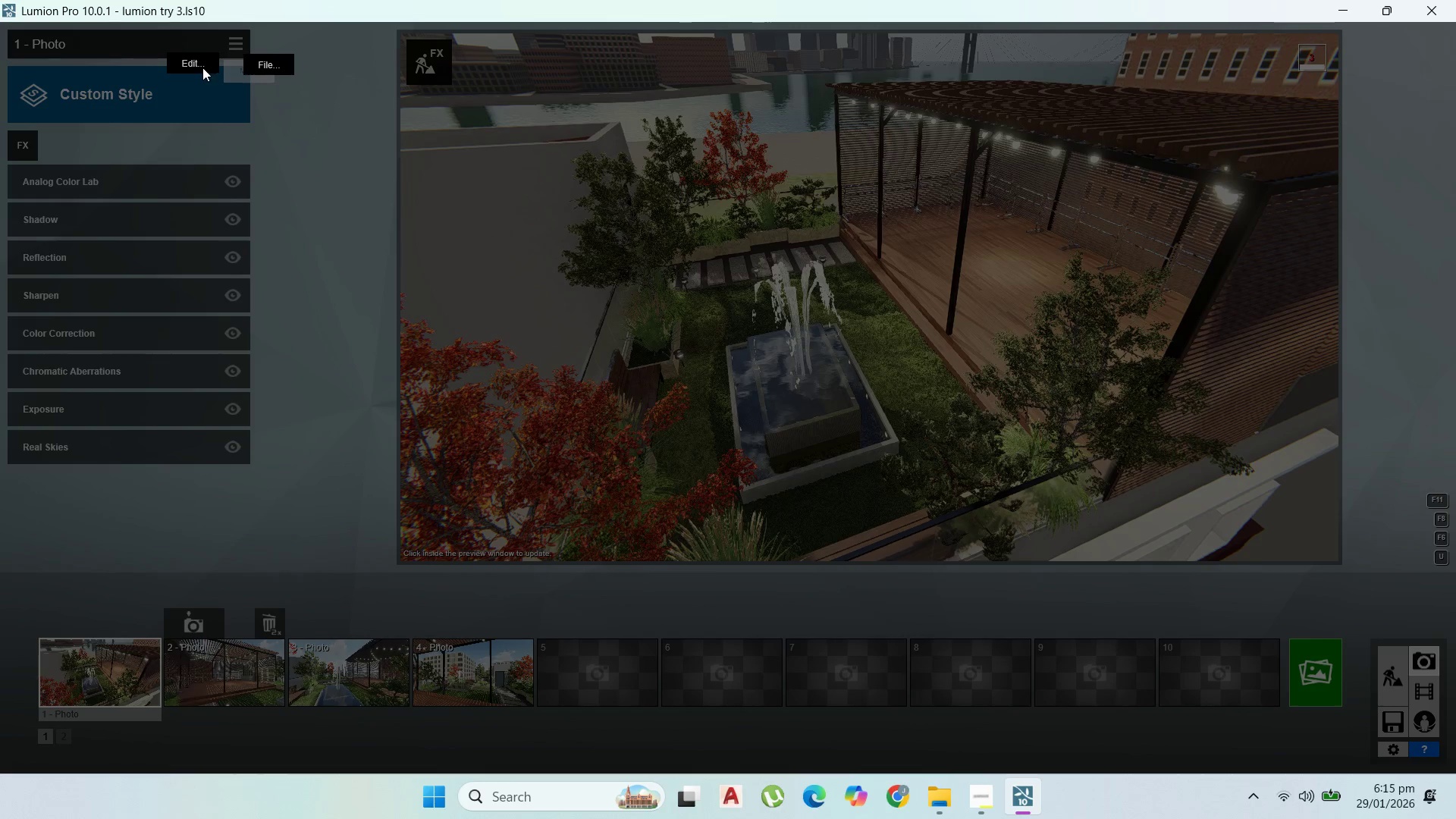 
left_click([199, 65])
 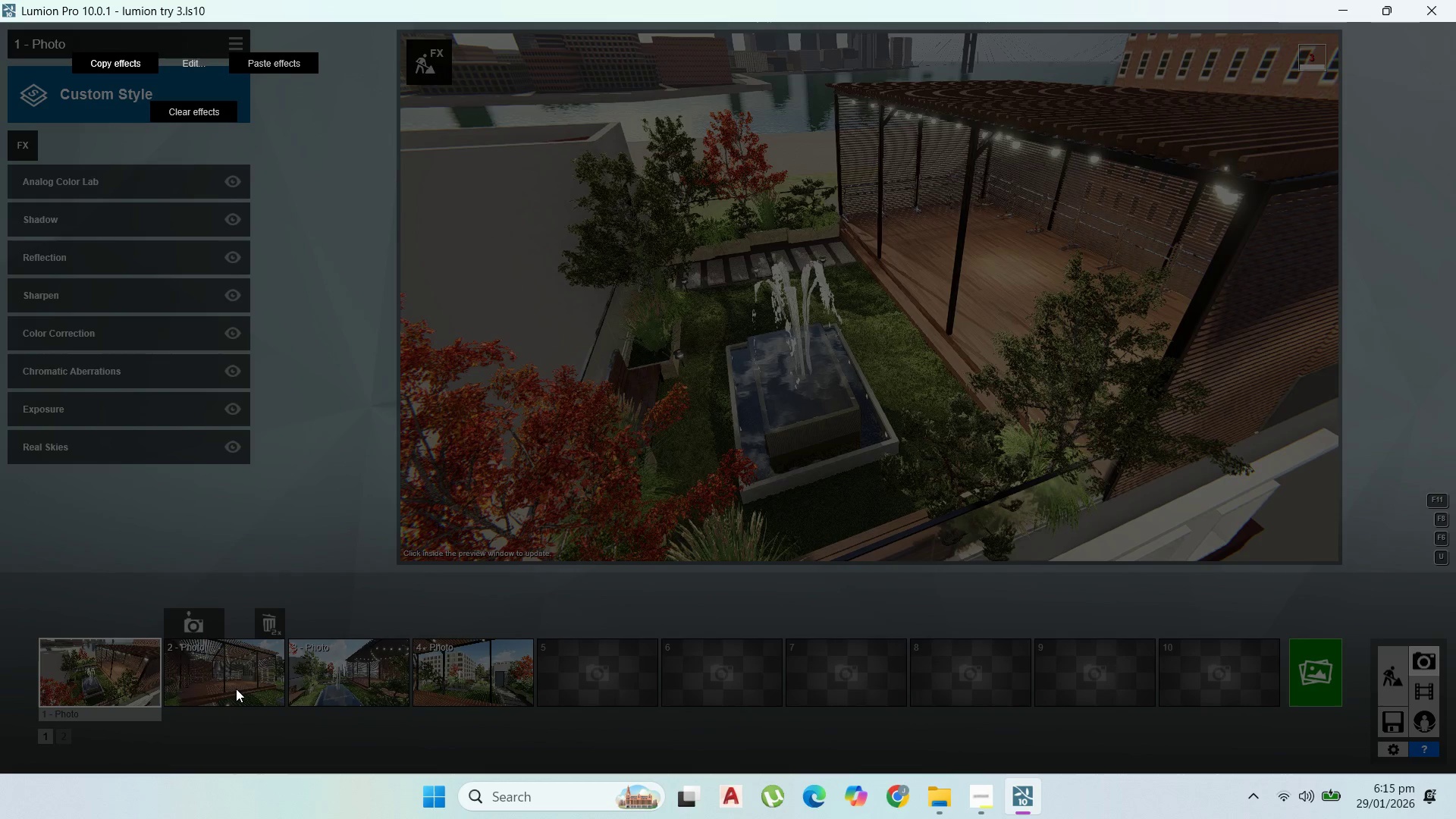 
wait(5.62)
 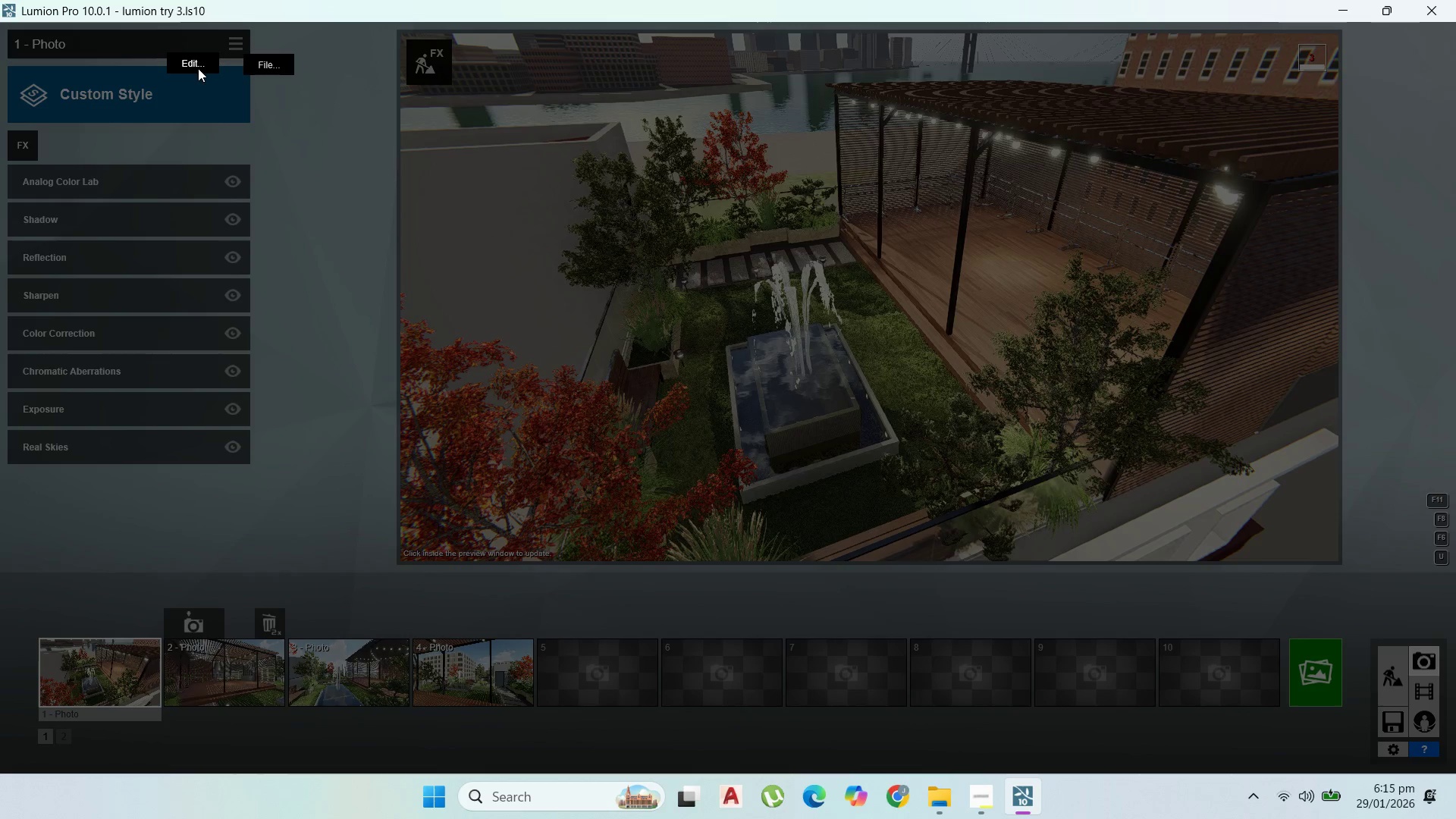 
double_click([236, 689])
 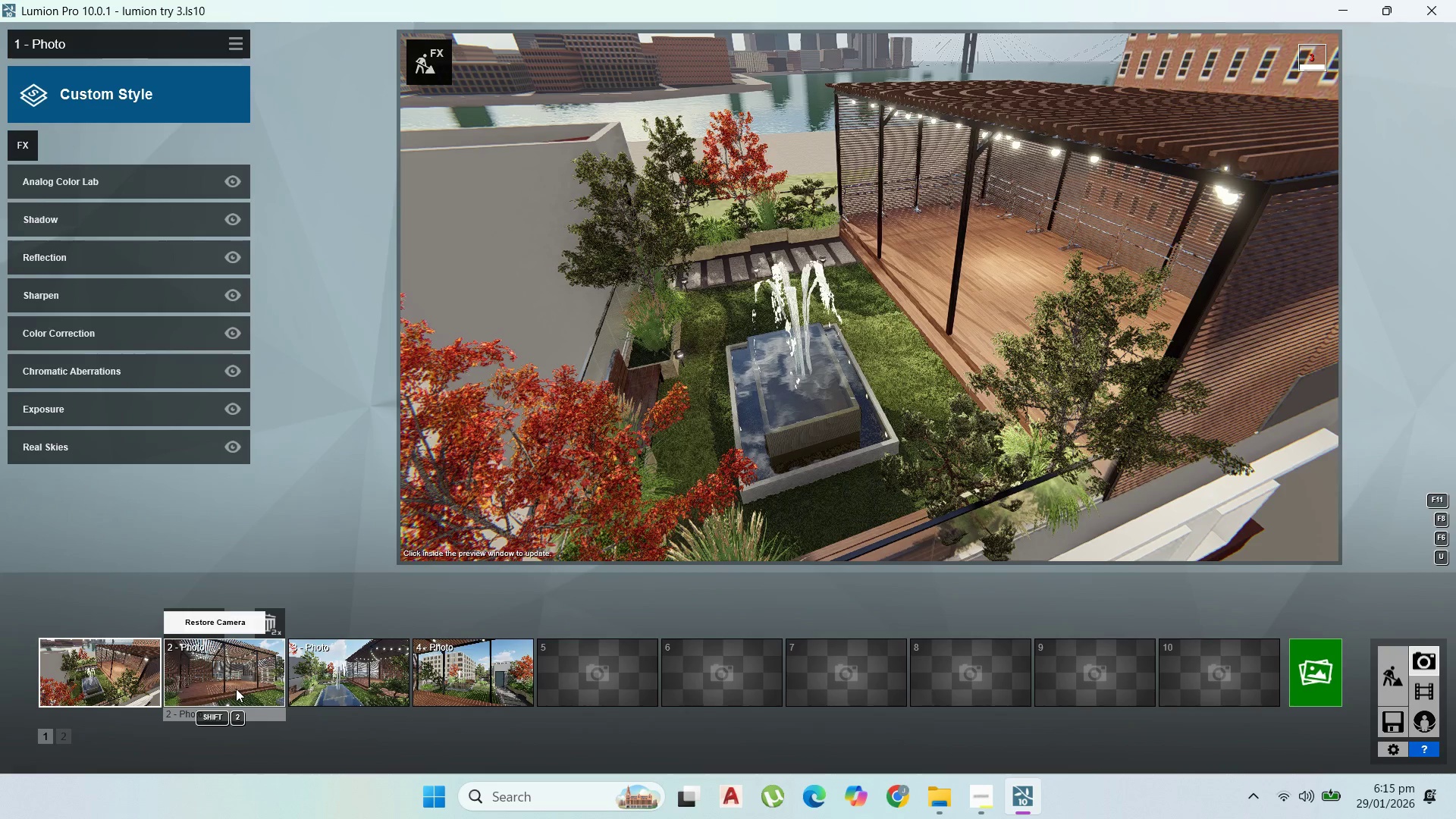 
double_click([236, 689])
 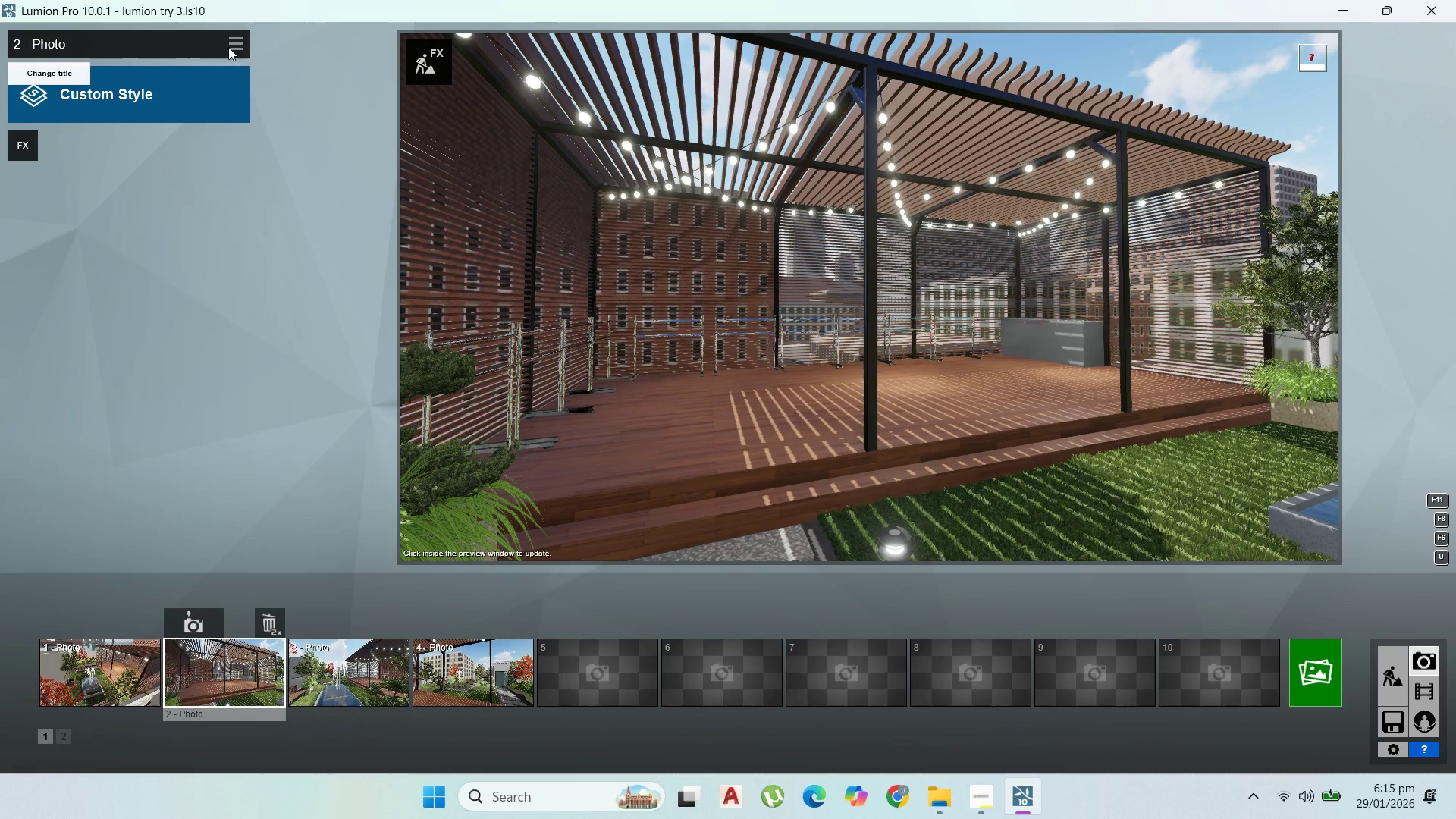 
left_click([242, 45])
 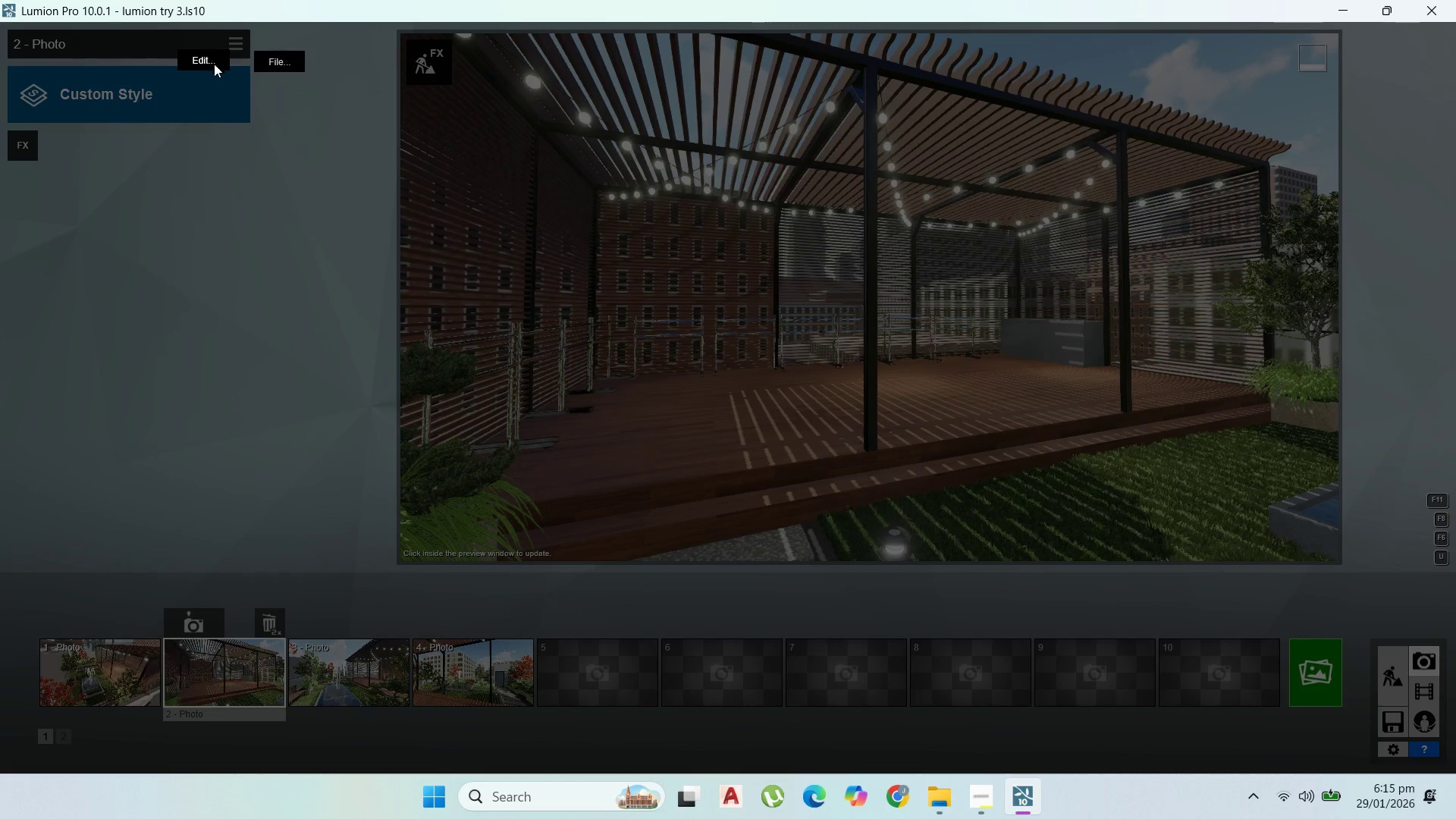 
left_click([289, 61])
 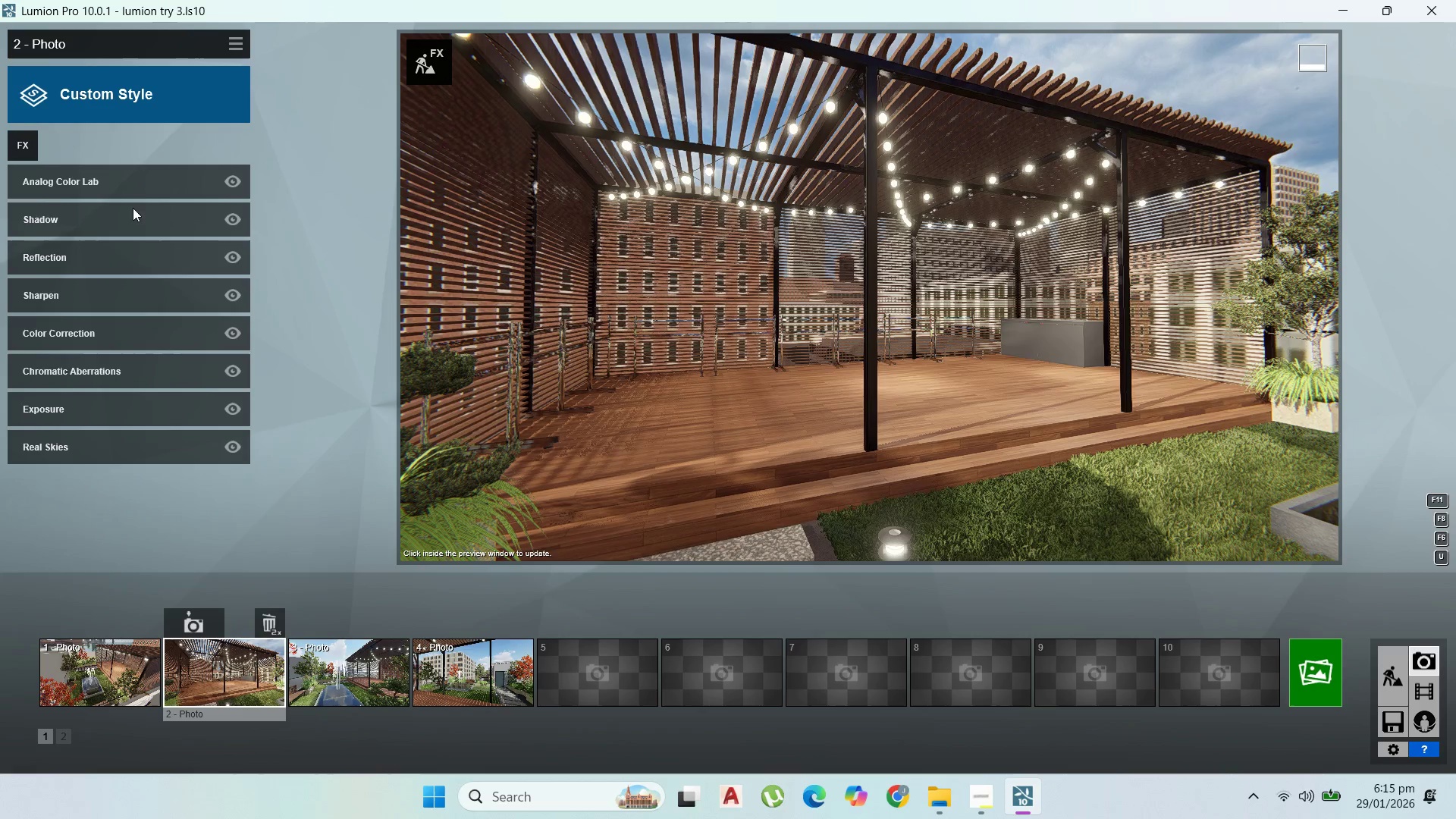 
wait(8.36)
 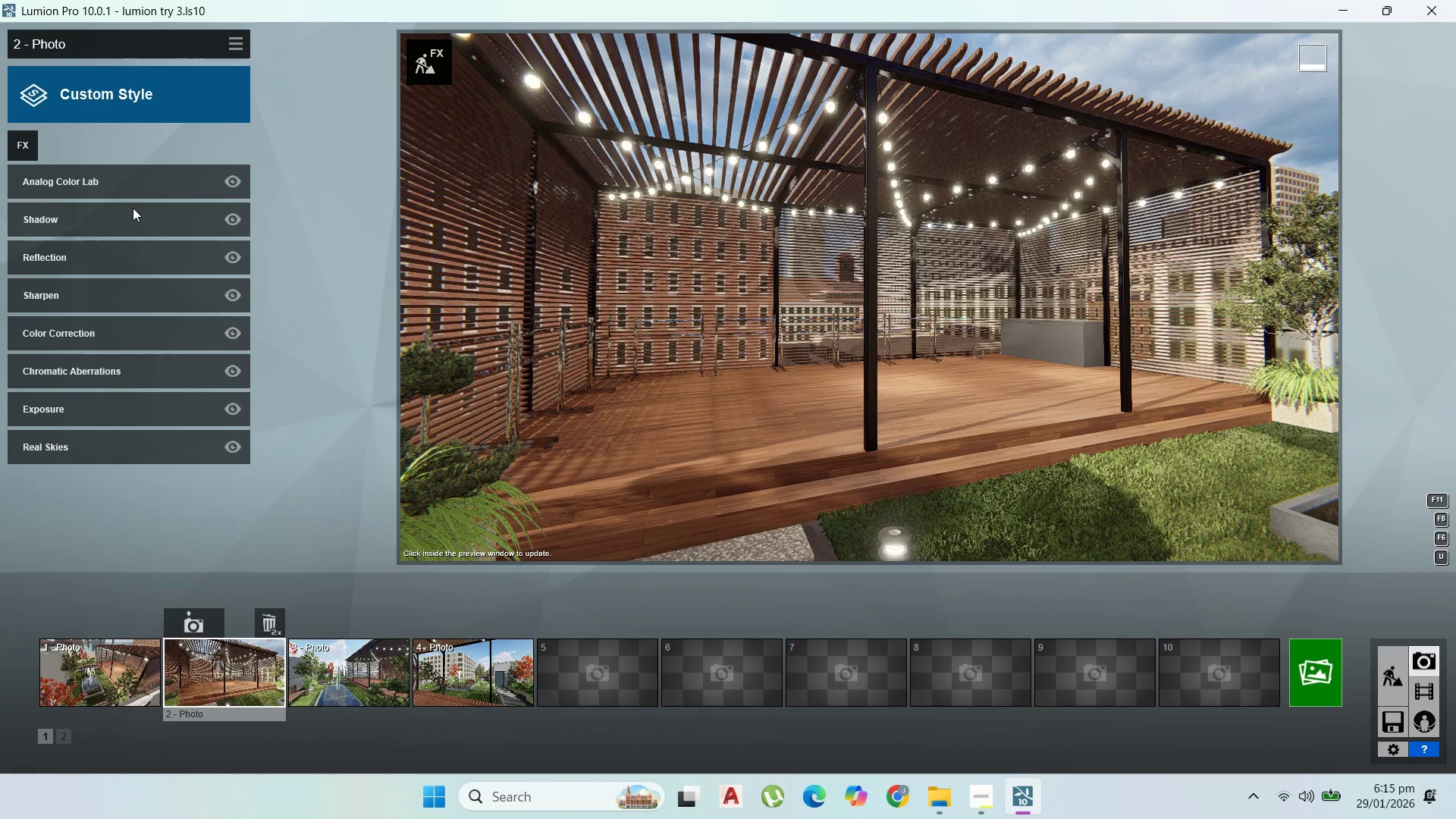 
mouse_move([96, 431])
 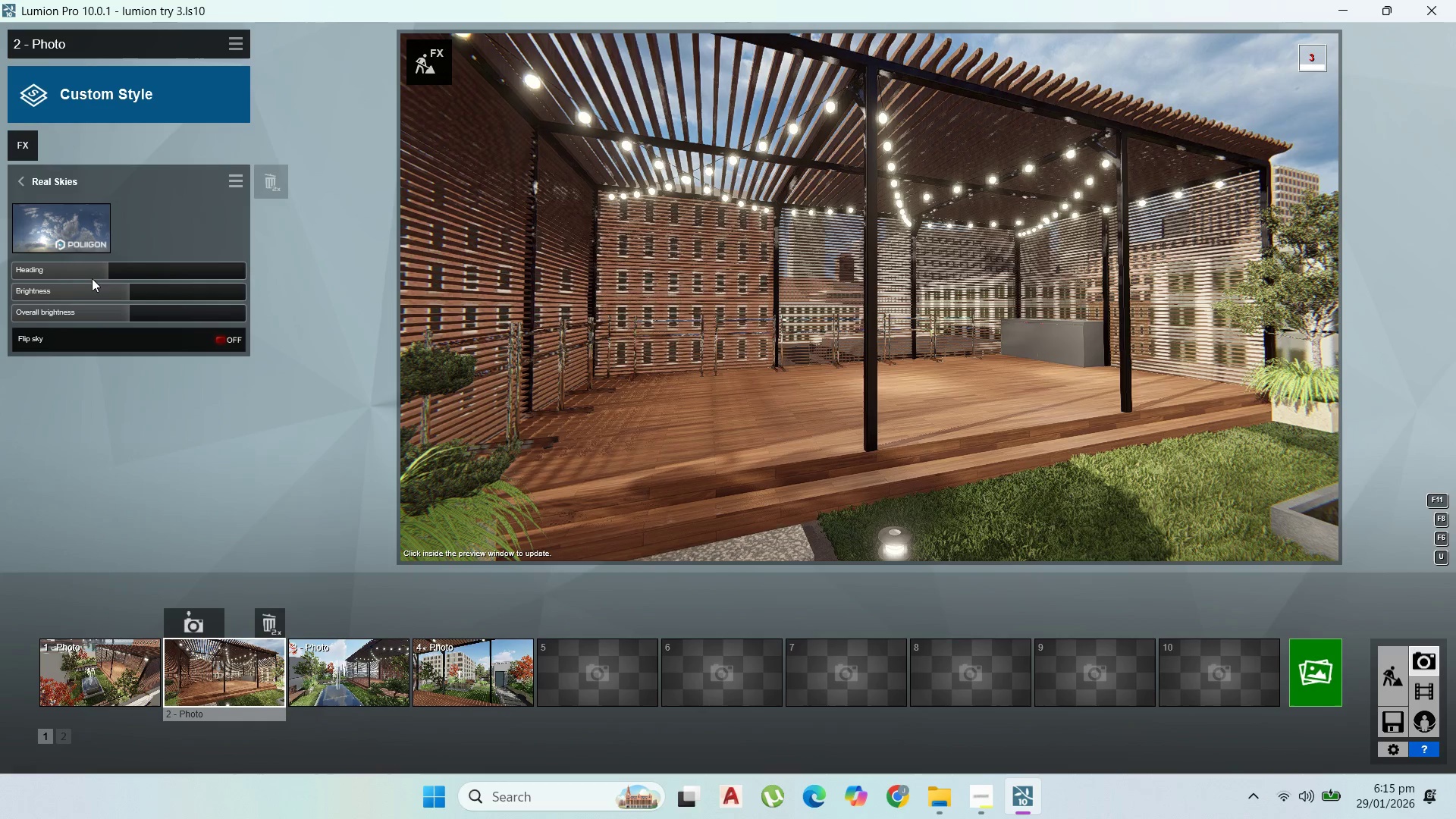 
mouse_move([71, 270])
 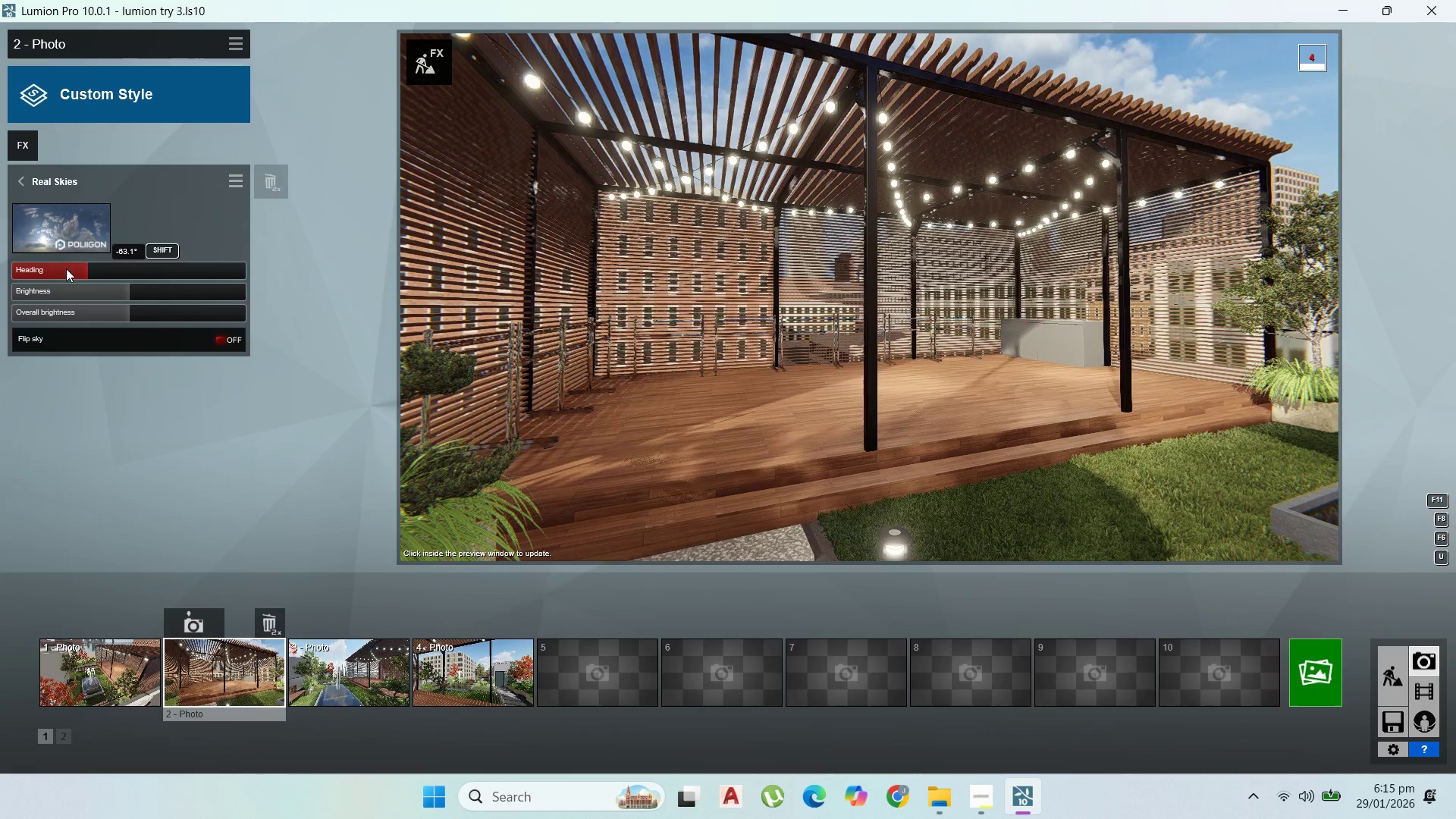 
left_click_drag(start_coordinate=[66, 268], to_coordinate=[52, 266])
 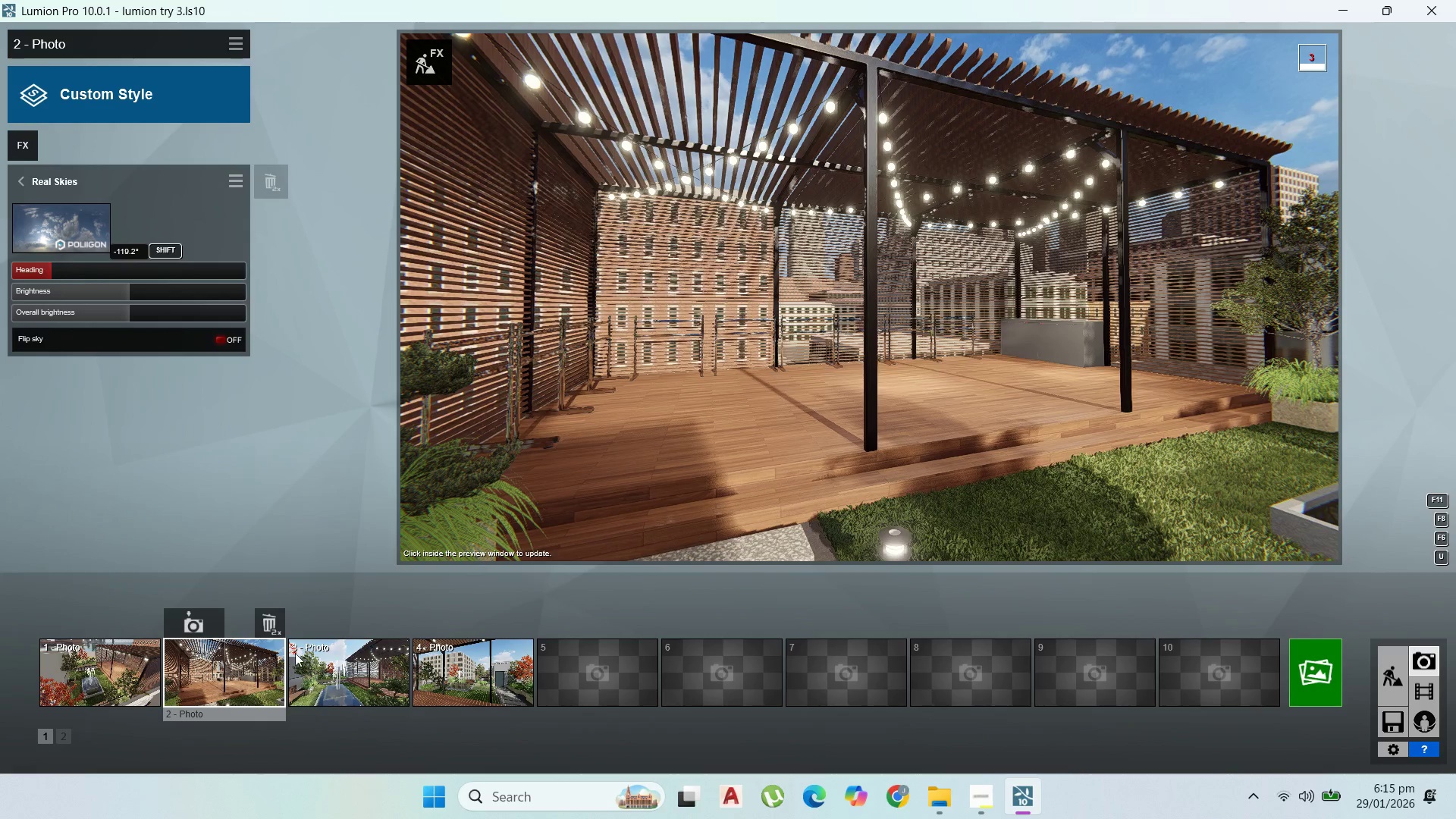 
left_click([380, 687])
 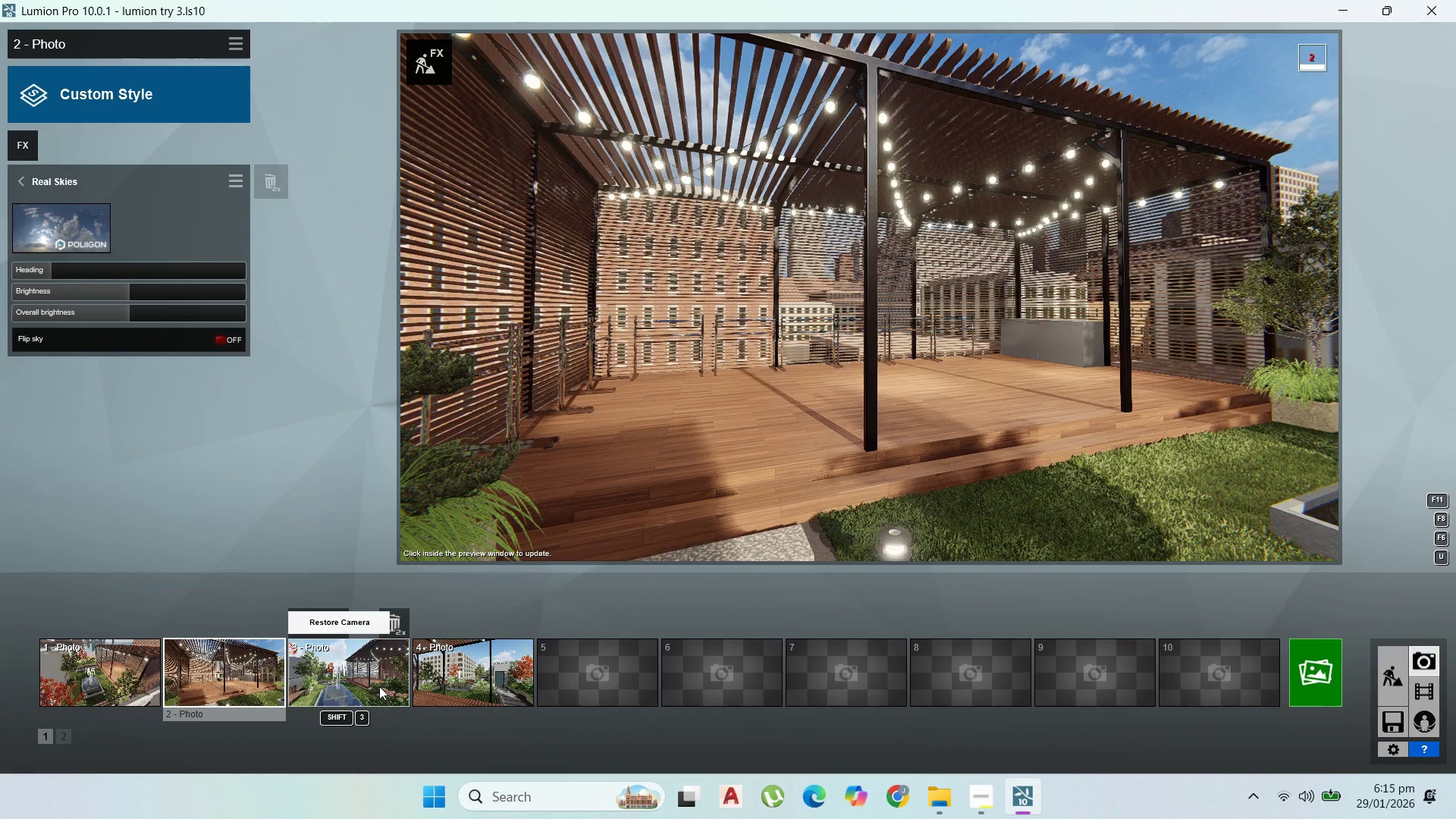 
left_click([379, 686])
 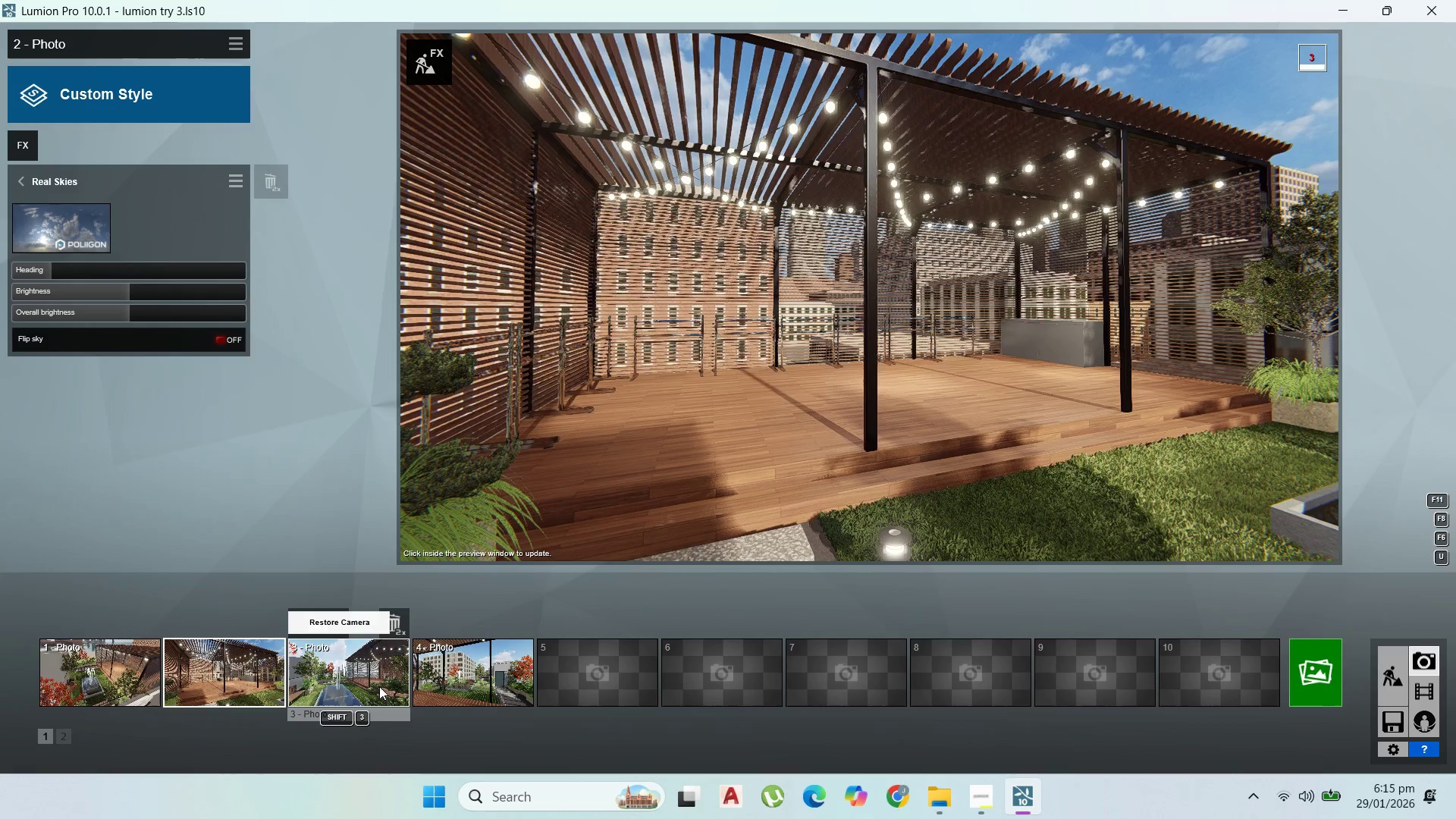 
double_click([379, 686])
 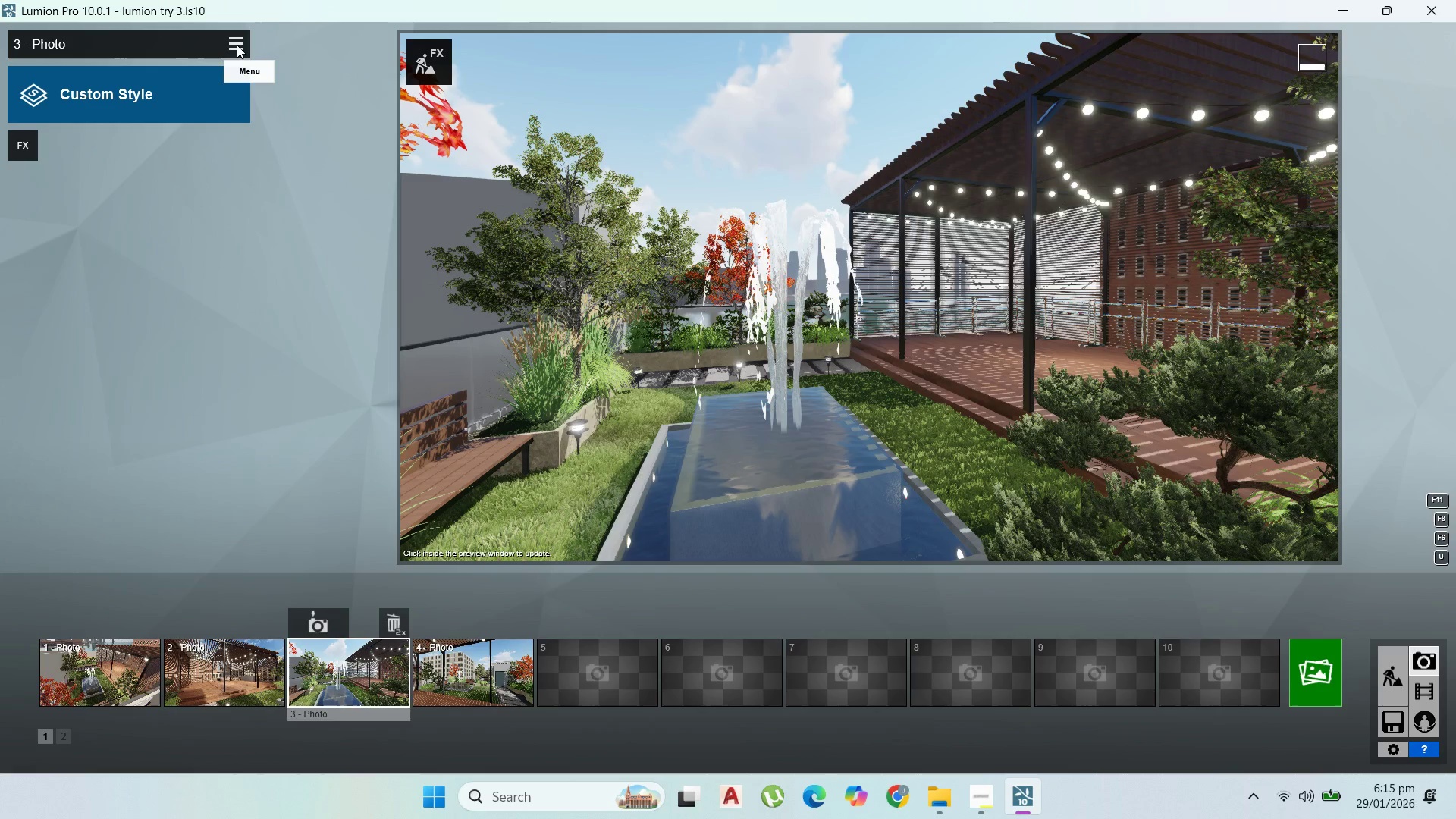 
left_click([202, 61])
 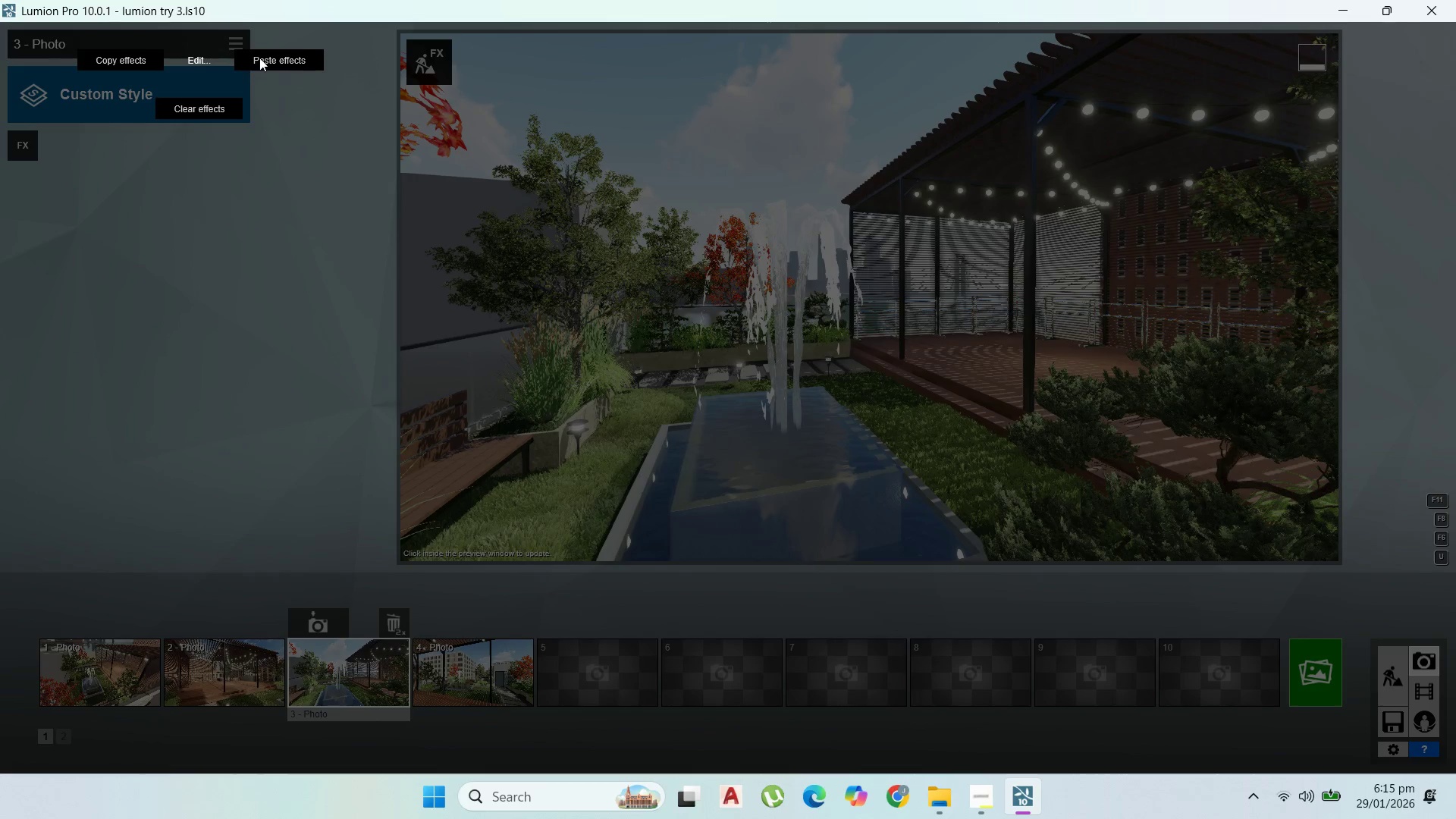 
left_click([268, 55])
 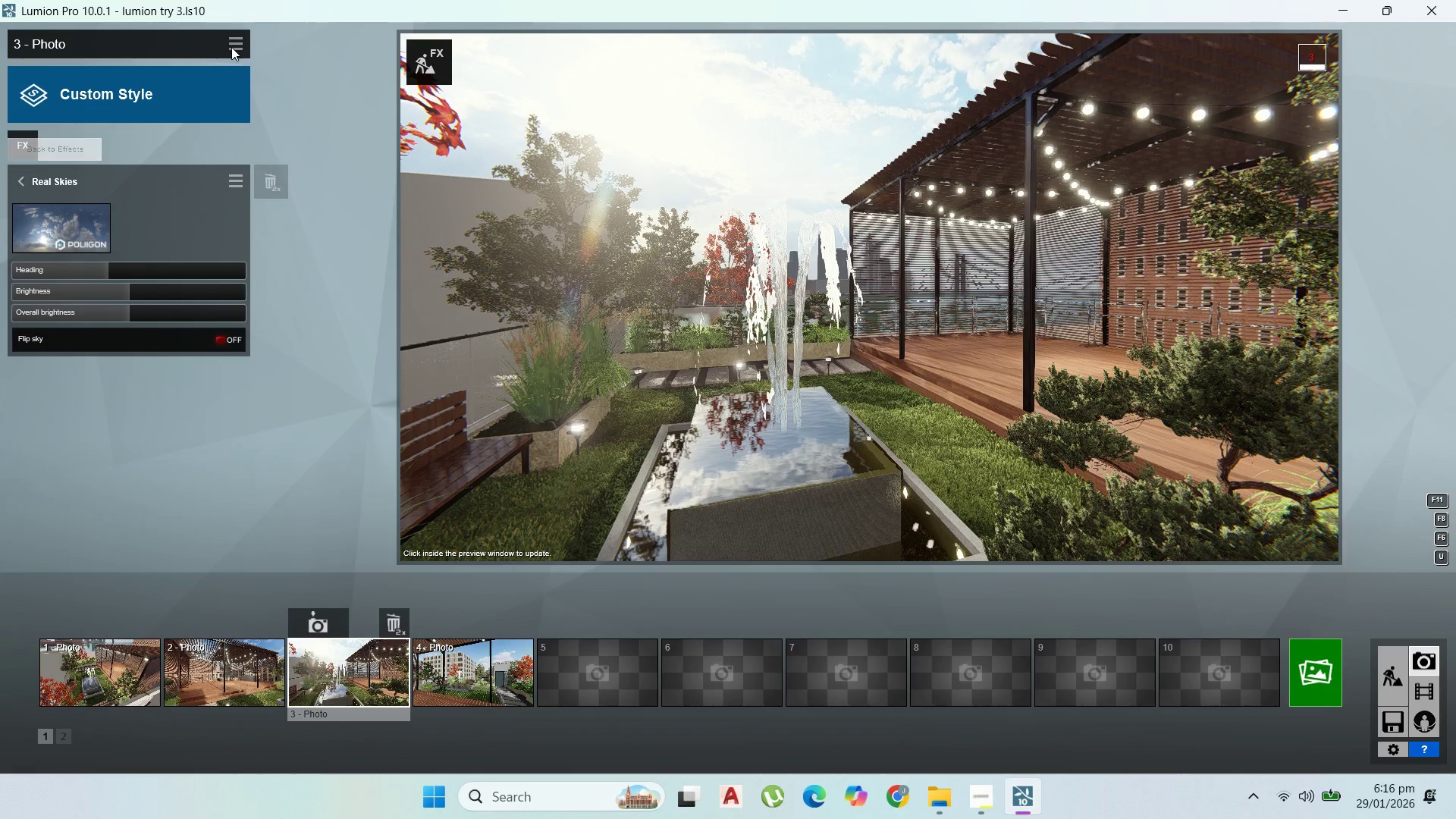 
wait(19.58)
 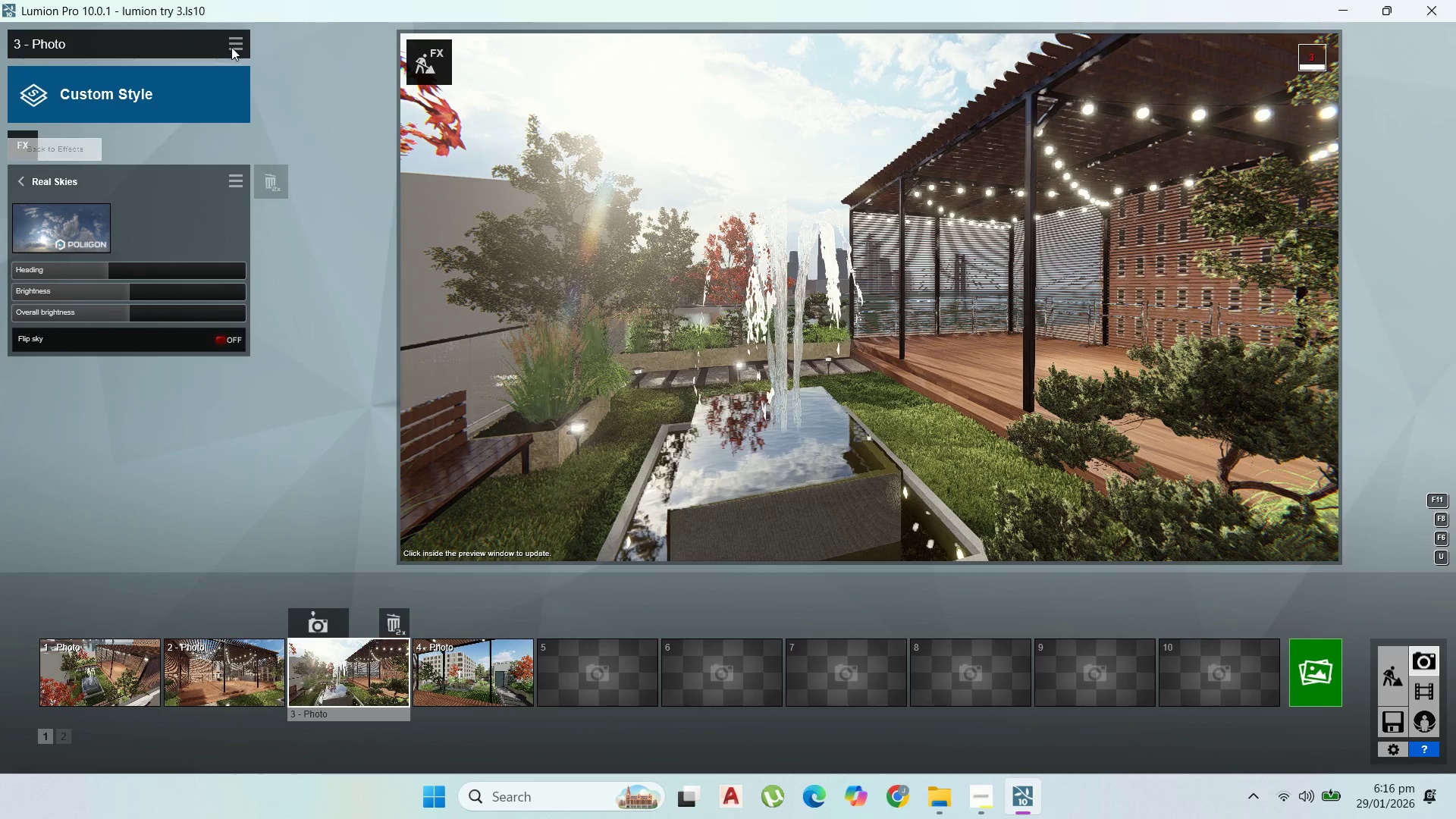 
left_click([201, 66])
 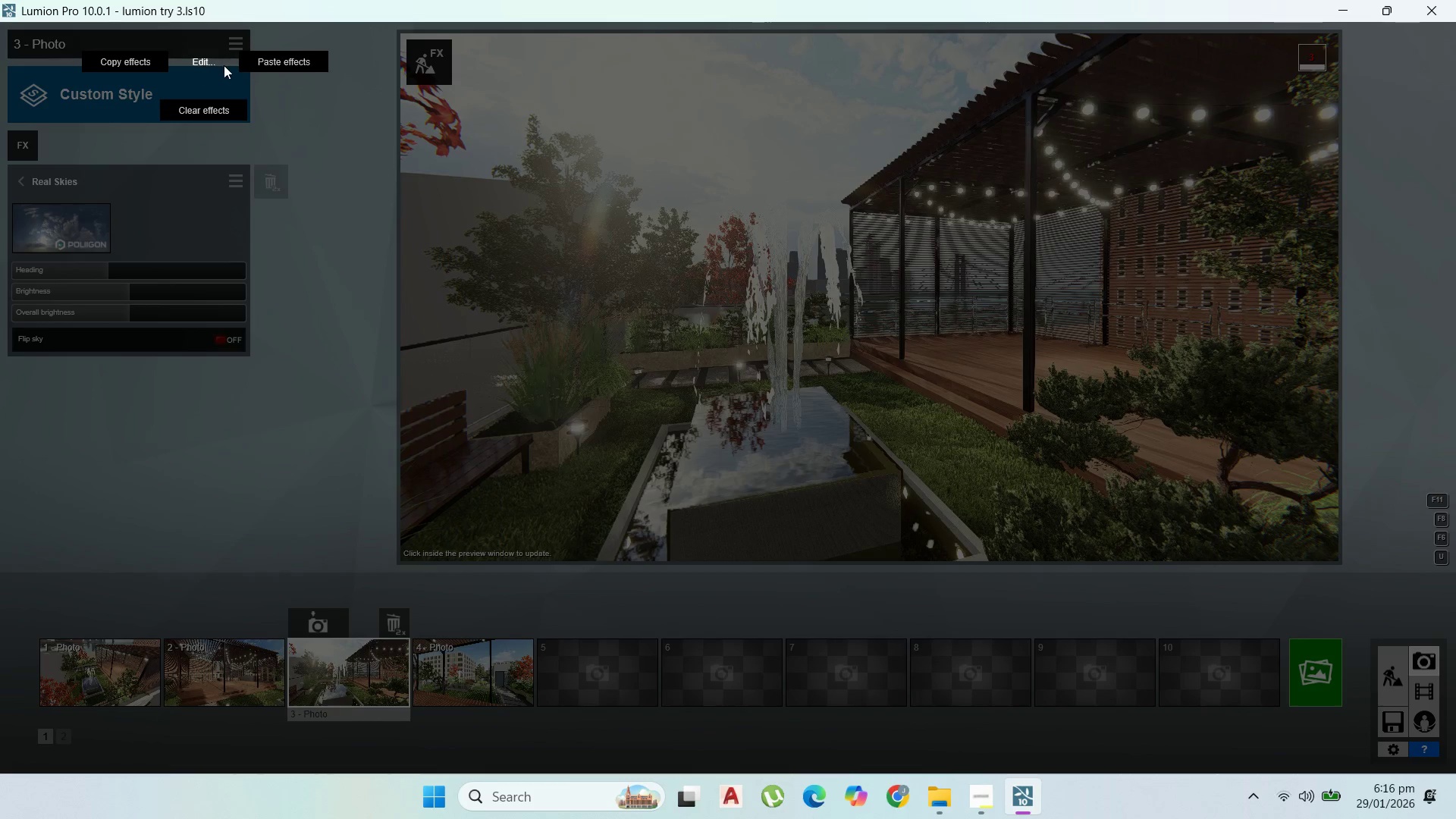 
left_click([216, 115])
 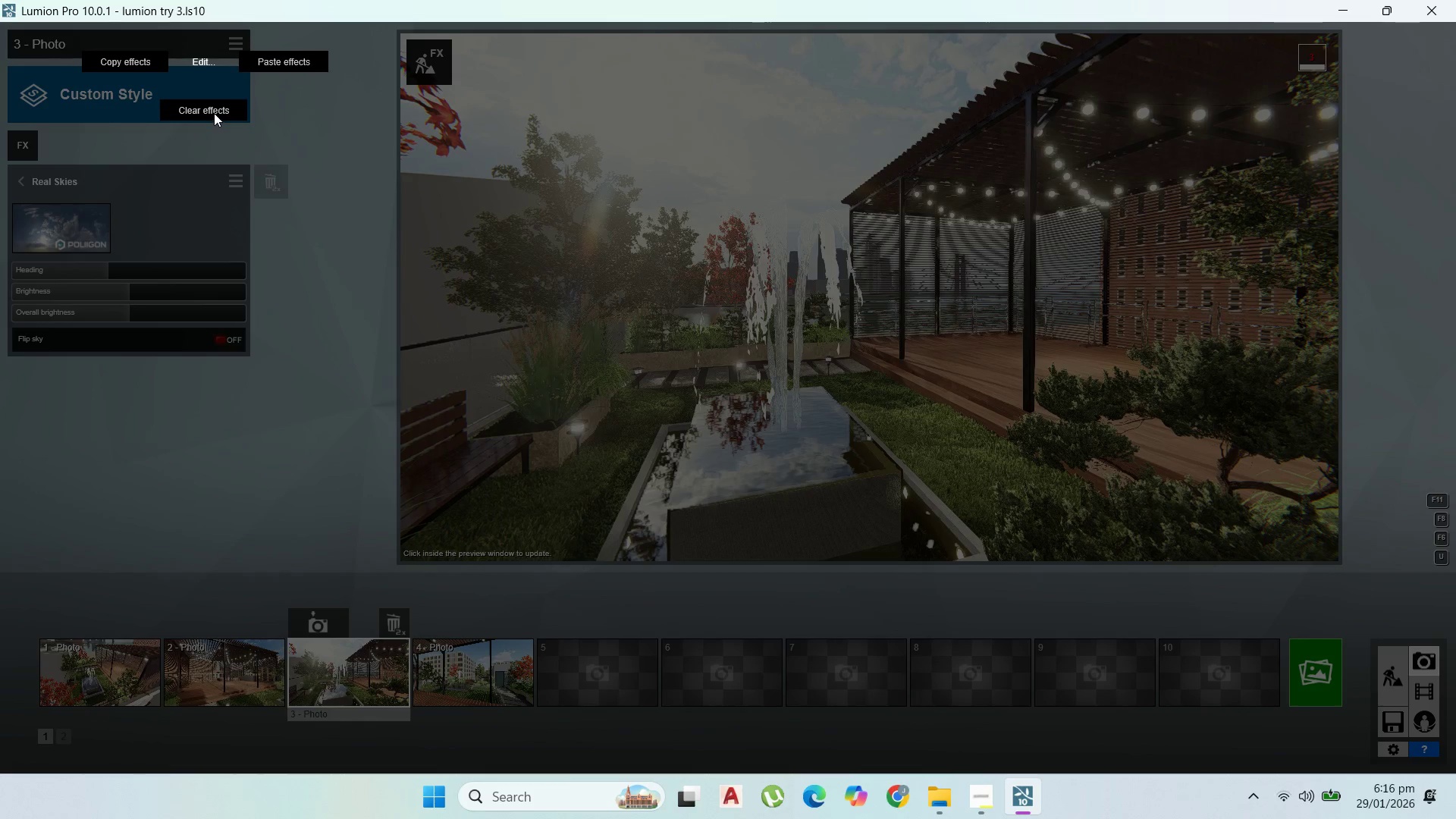 
triple_click([214, 113])
 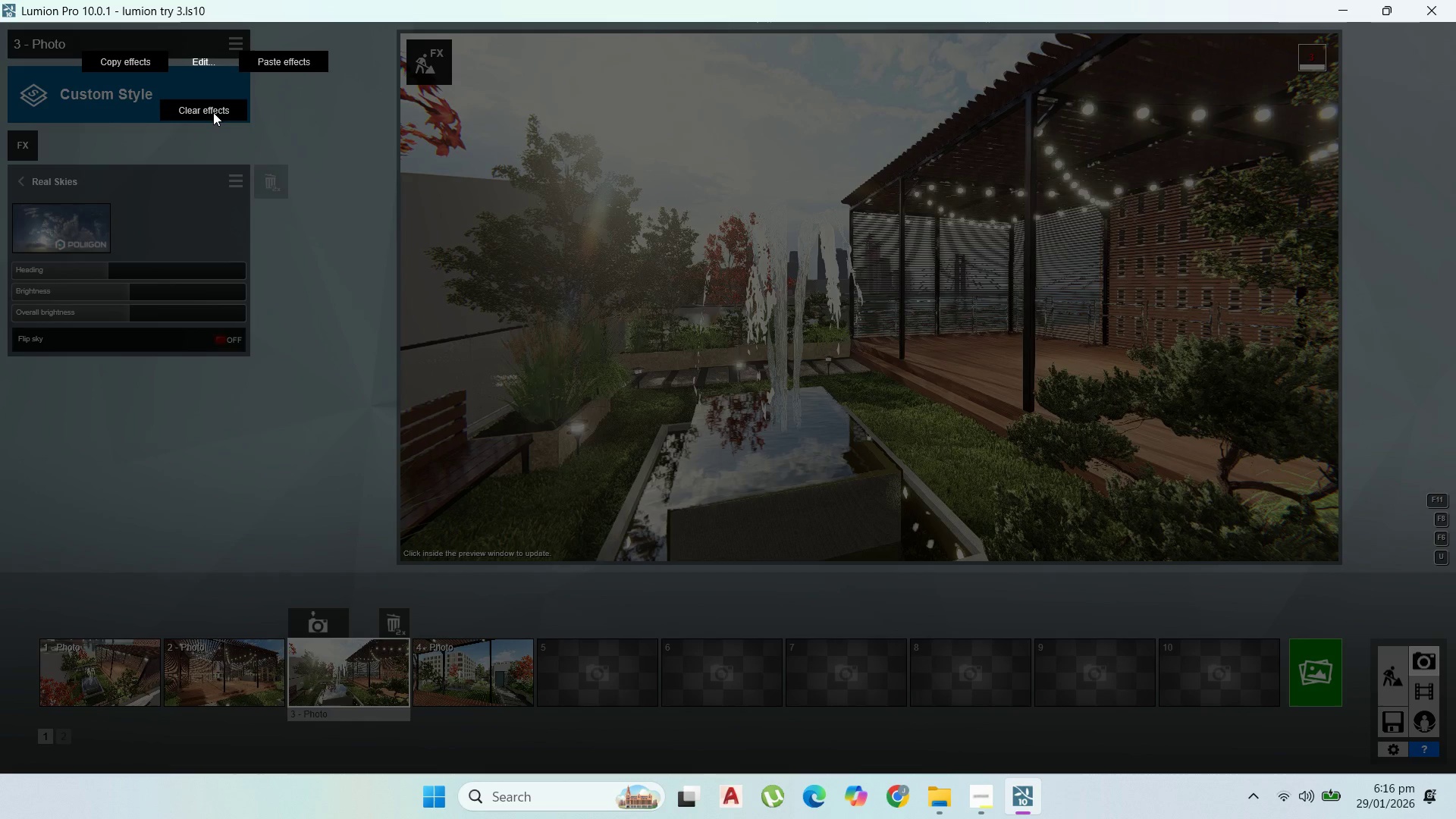 
triple_click([214, 113])
 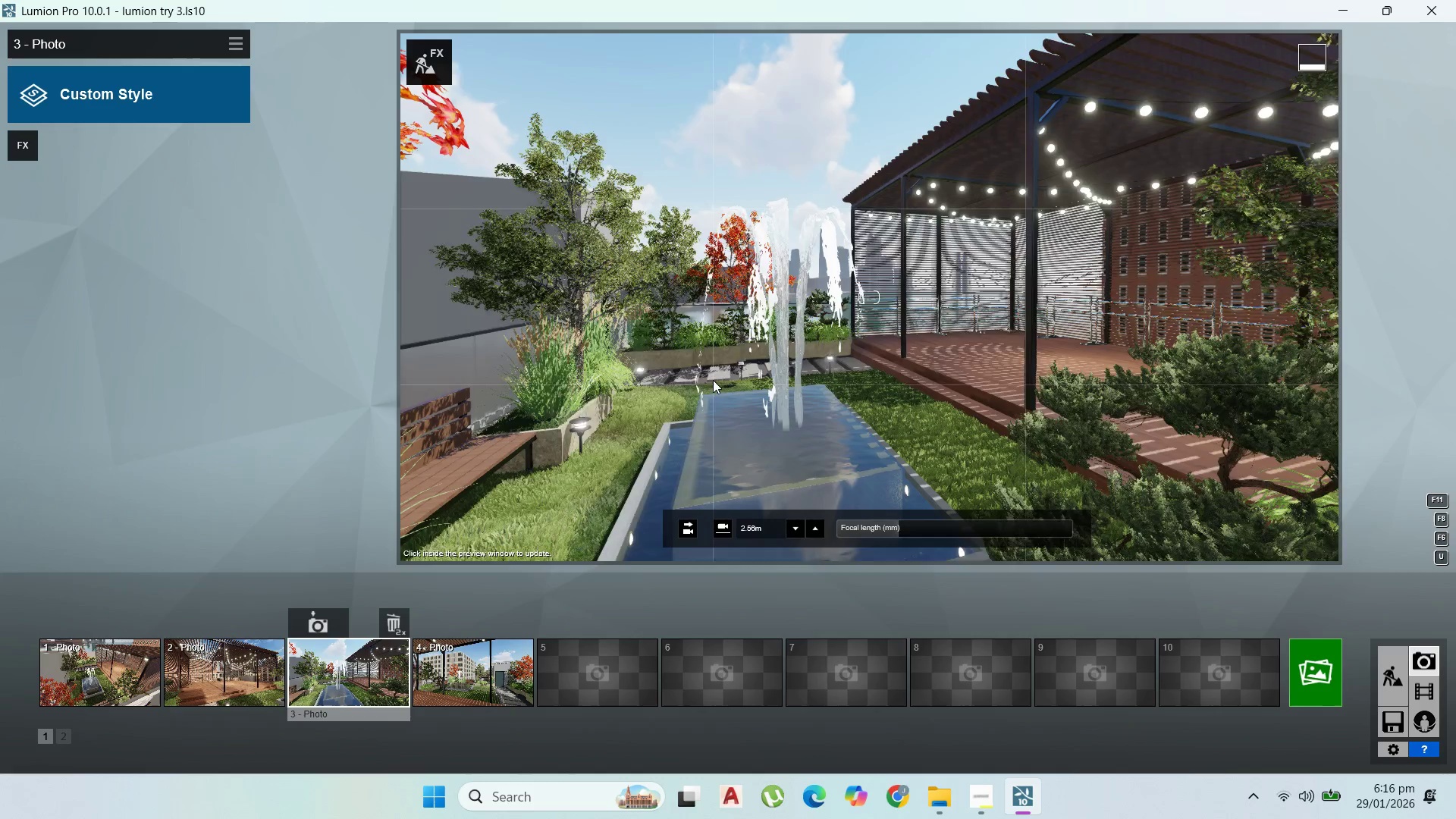 
wait(5.05)
 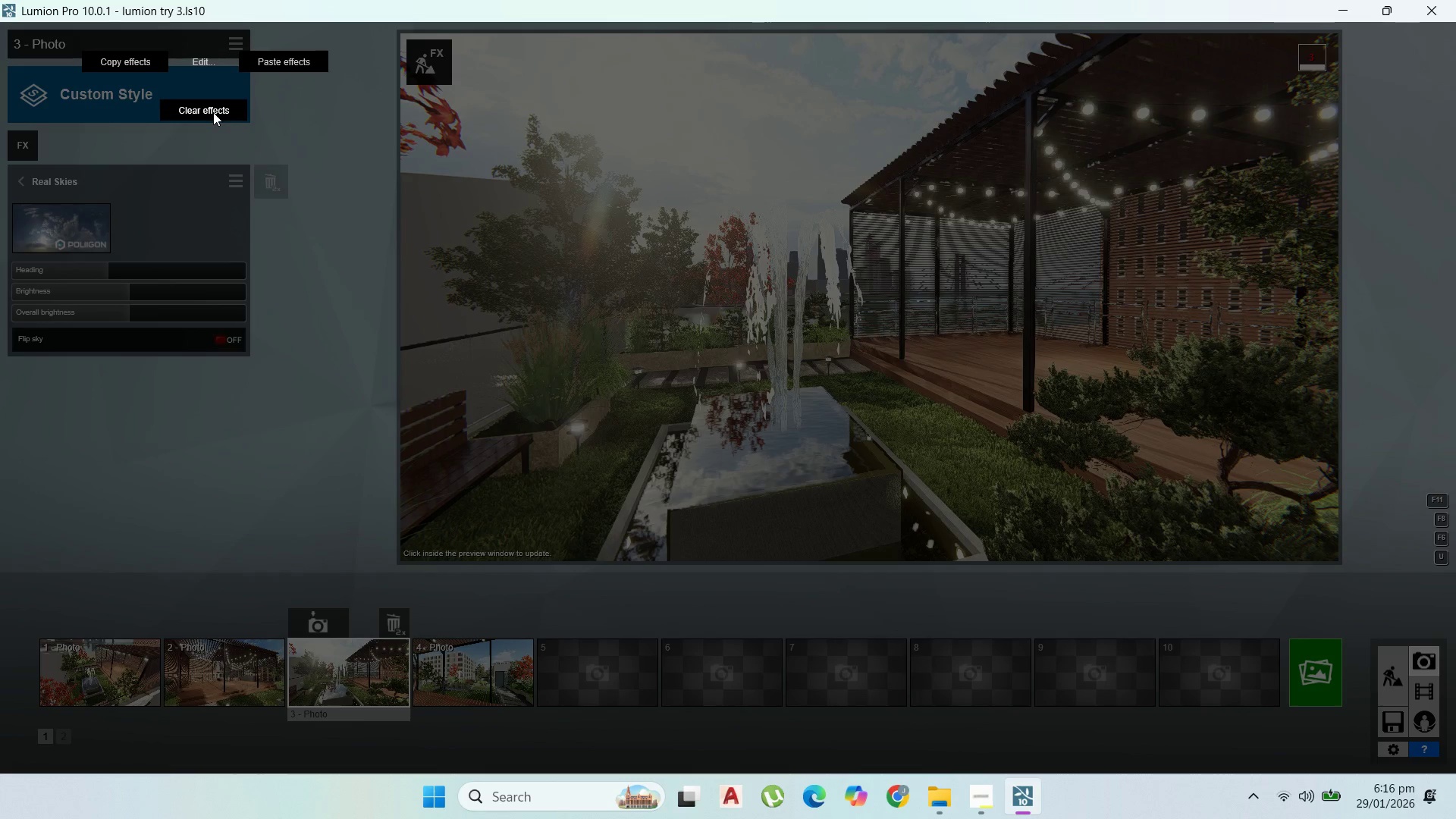 
type(ds)
 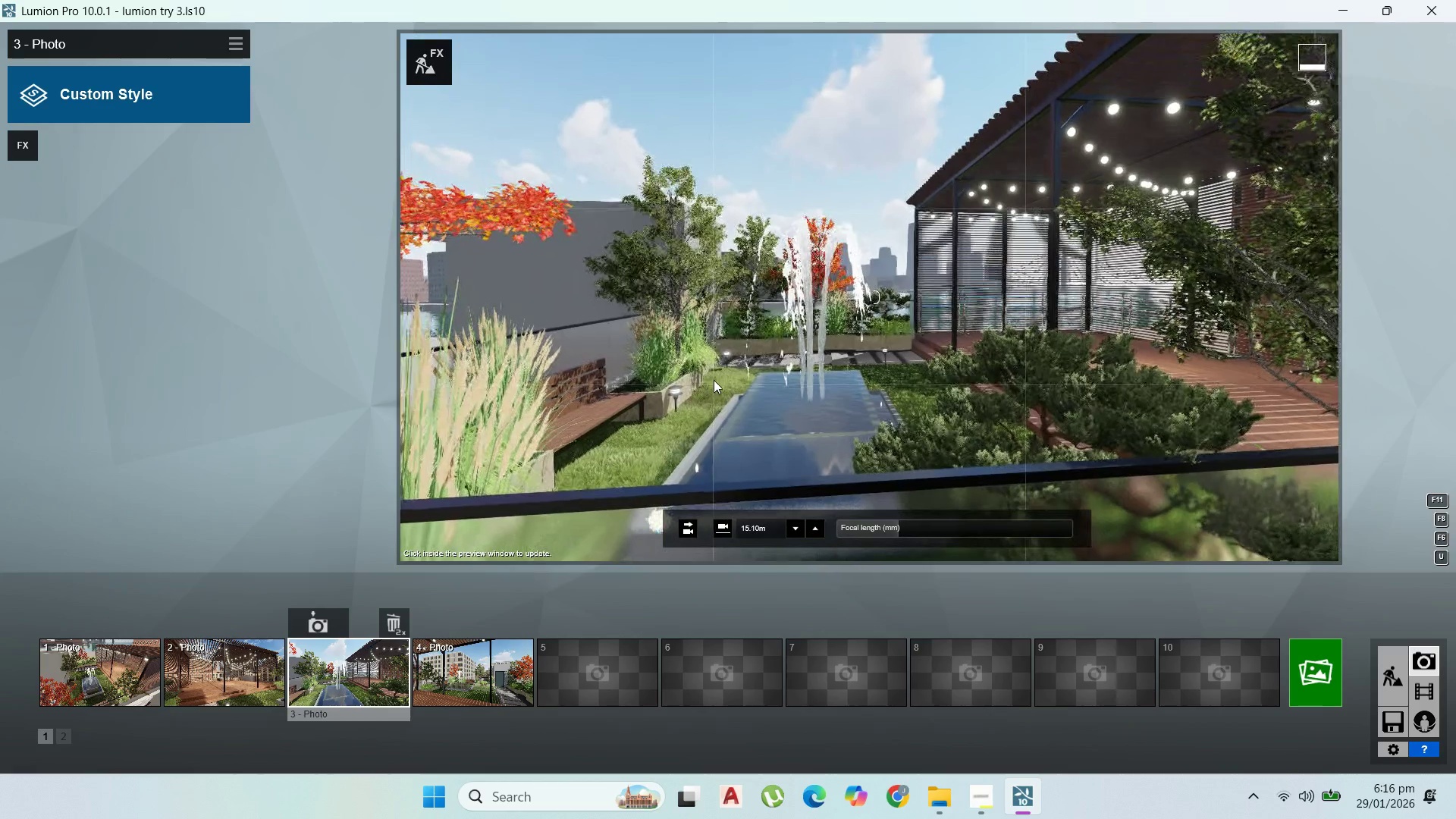 
type(ww)
 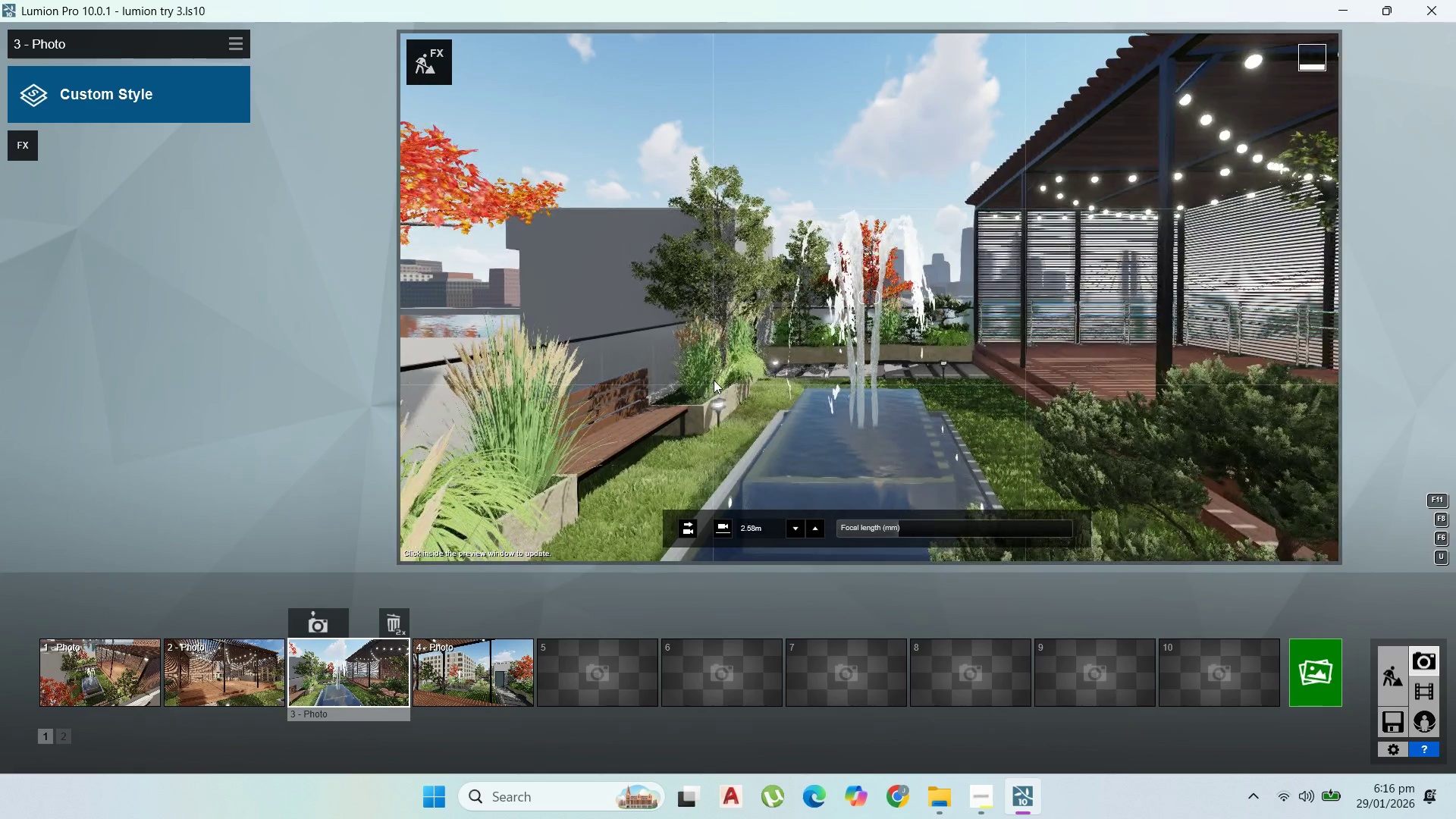 
right_click([714, 380])
 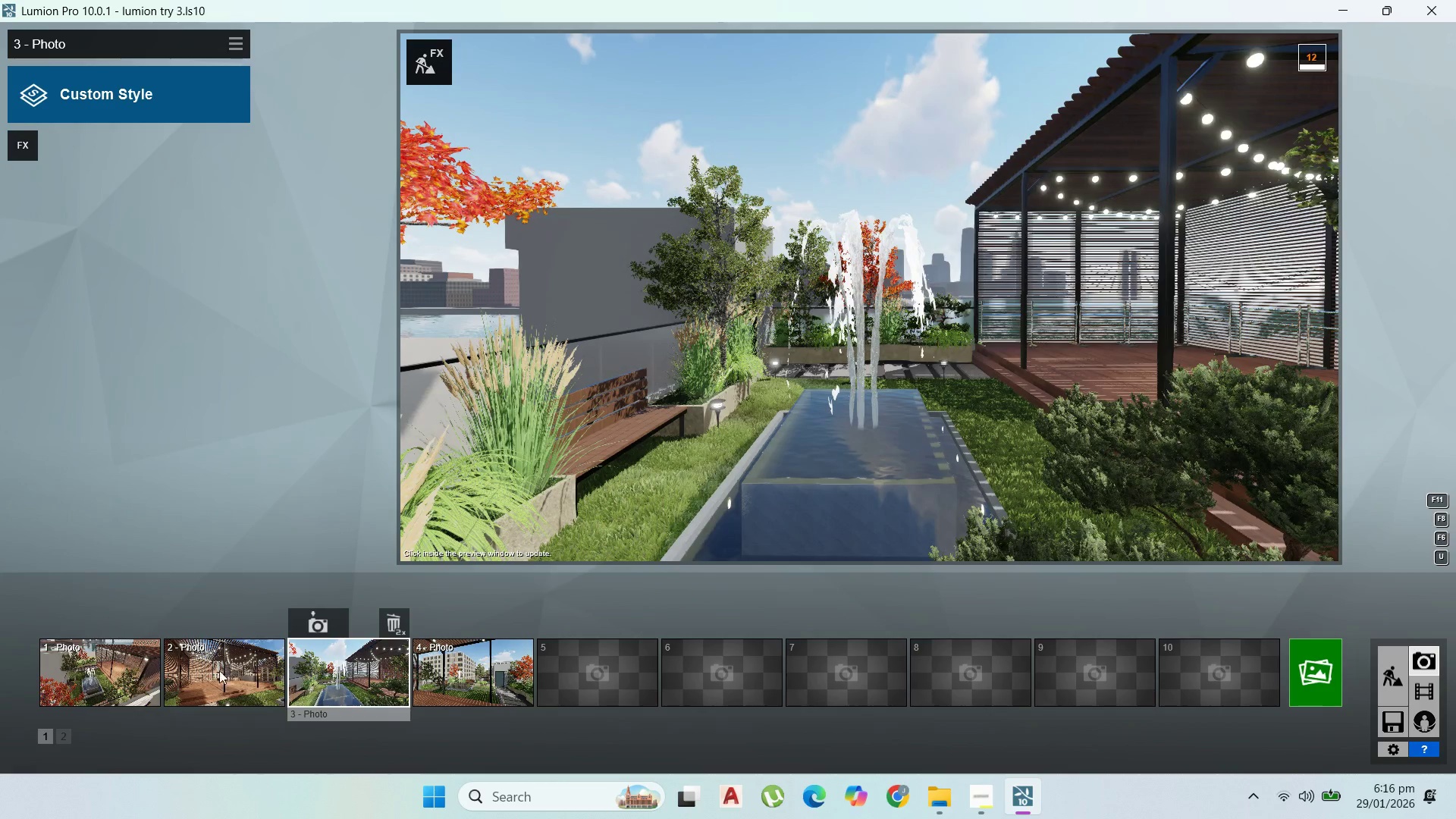 
mouse_move([316, 644])
 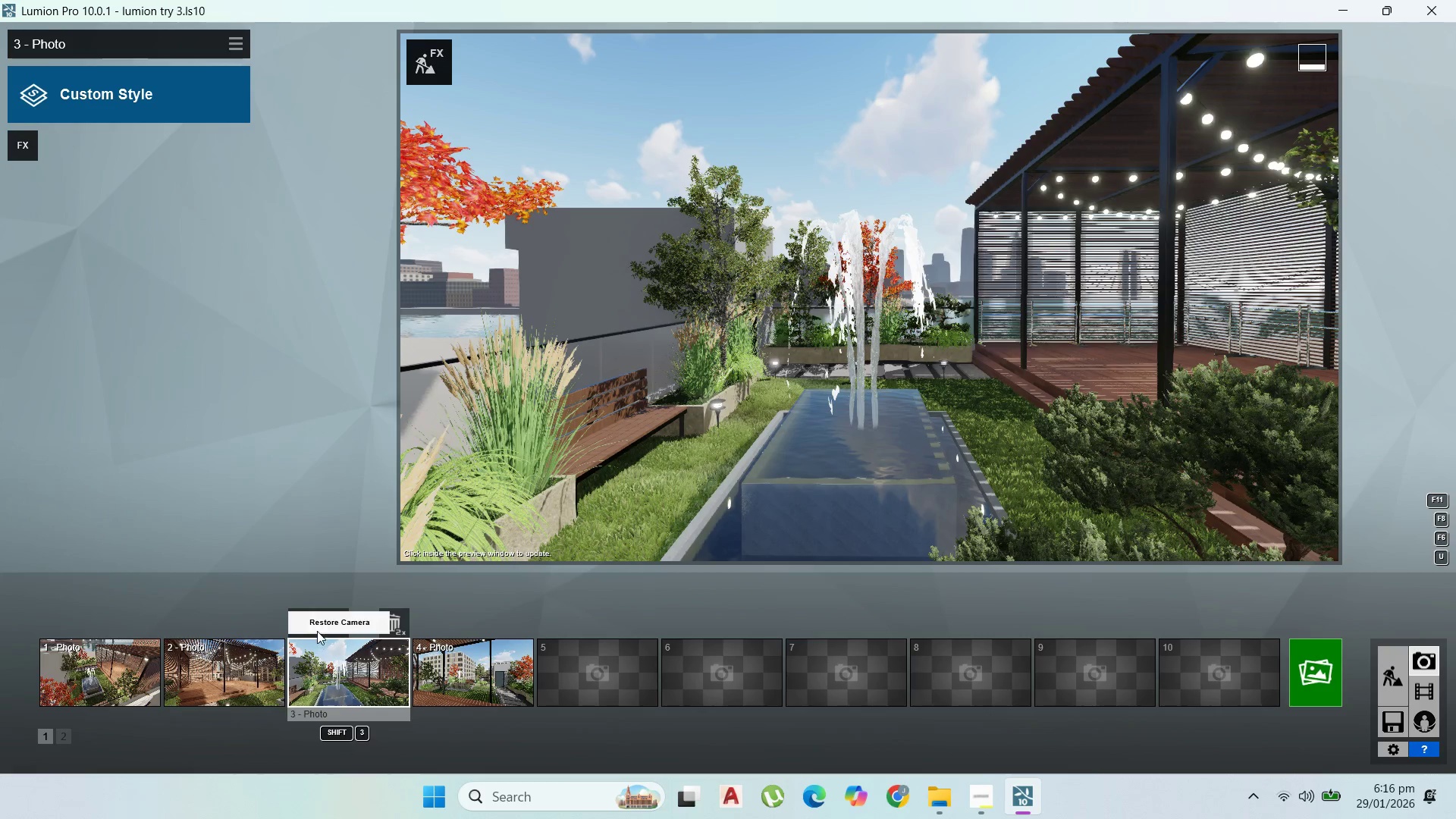 
left_click([316, 626])
 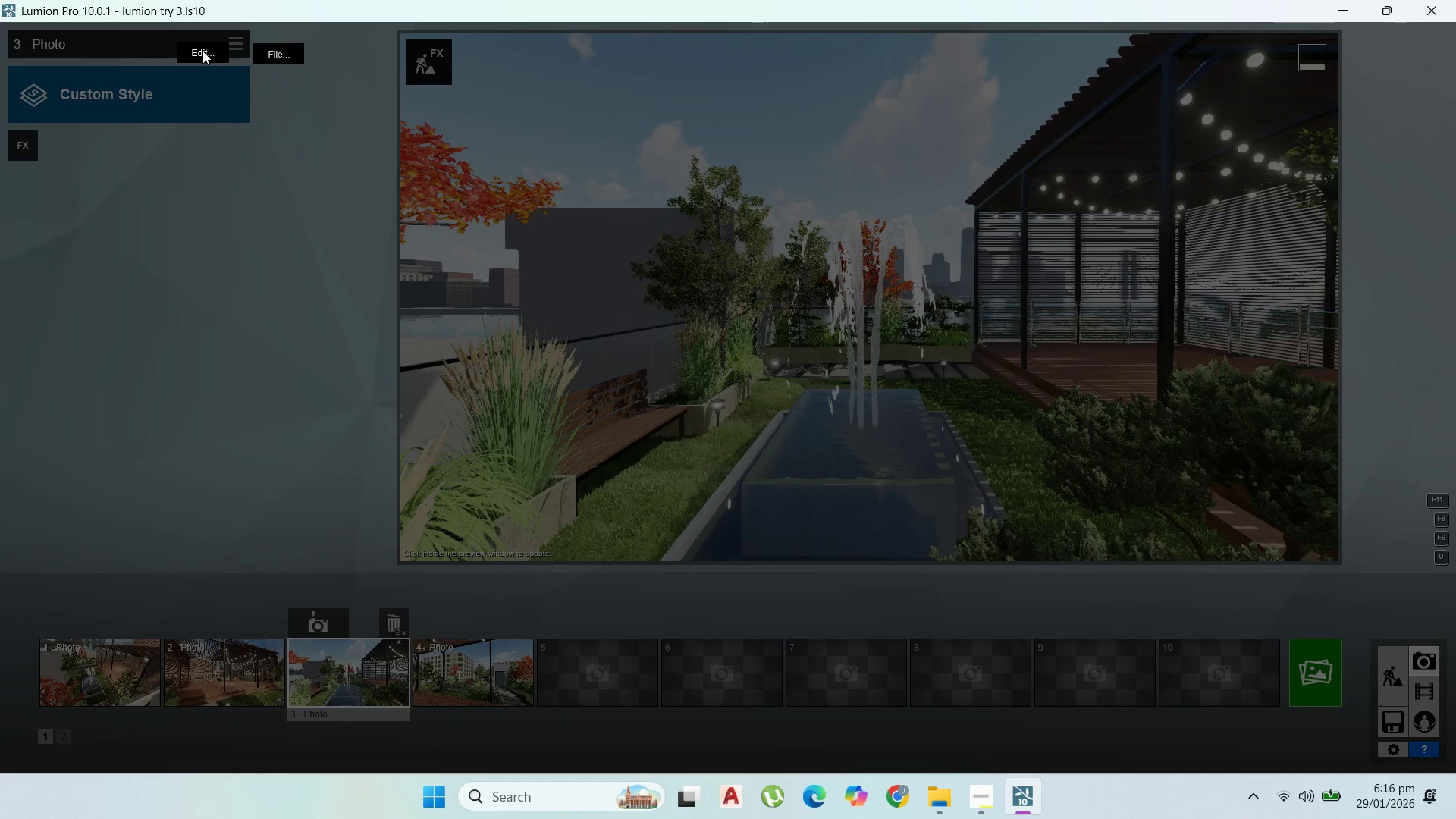 
left_click([287, 55])
 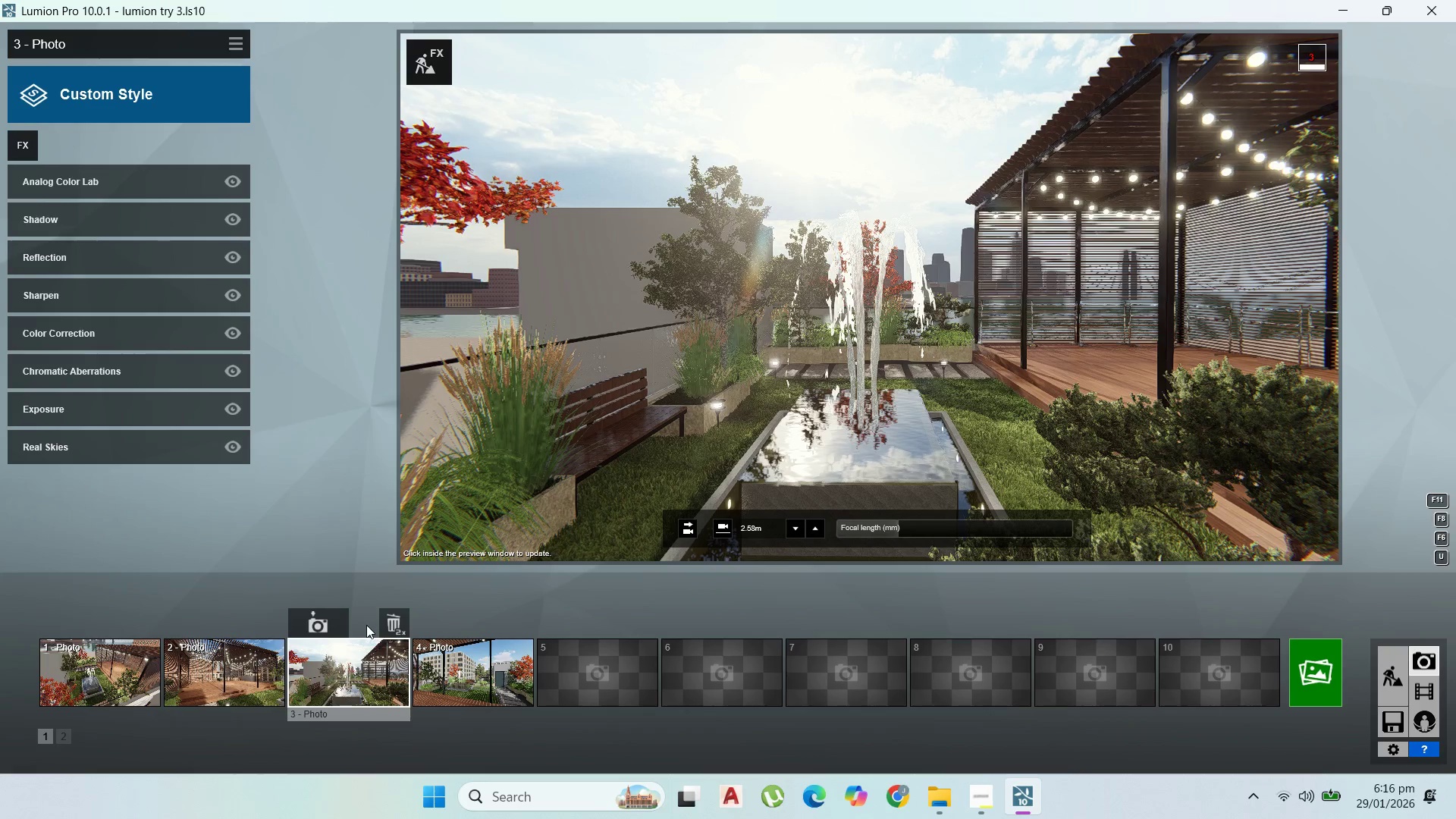 
wait(7.37)
 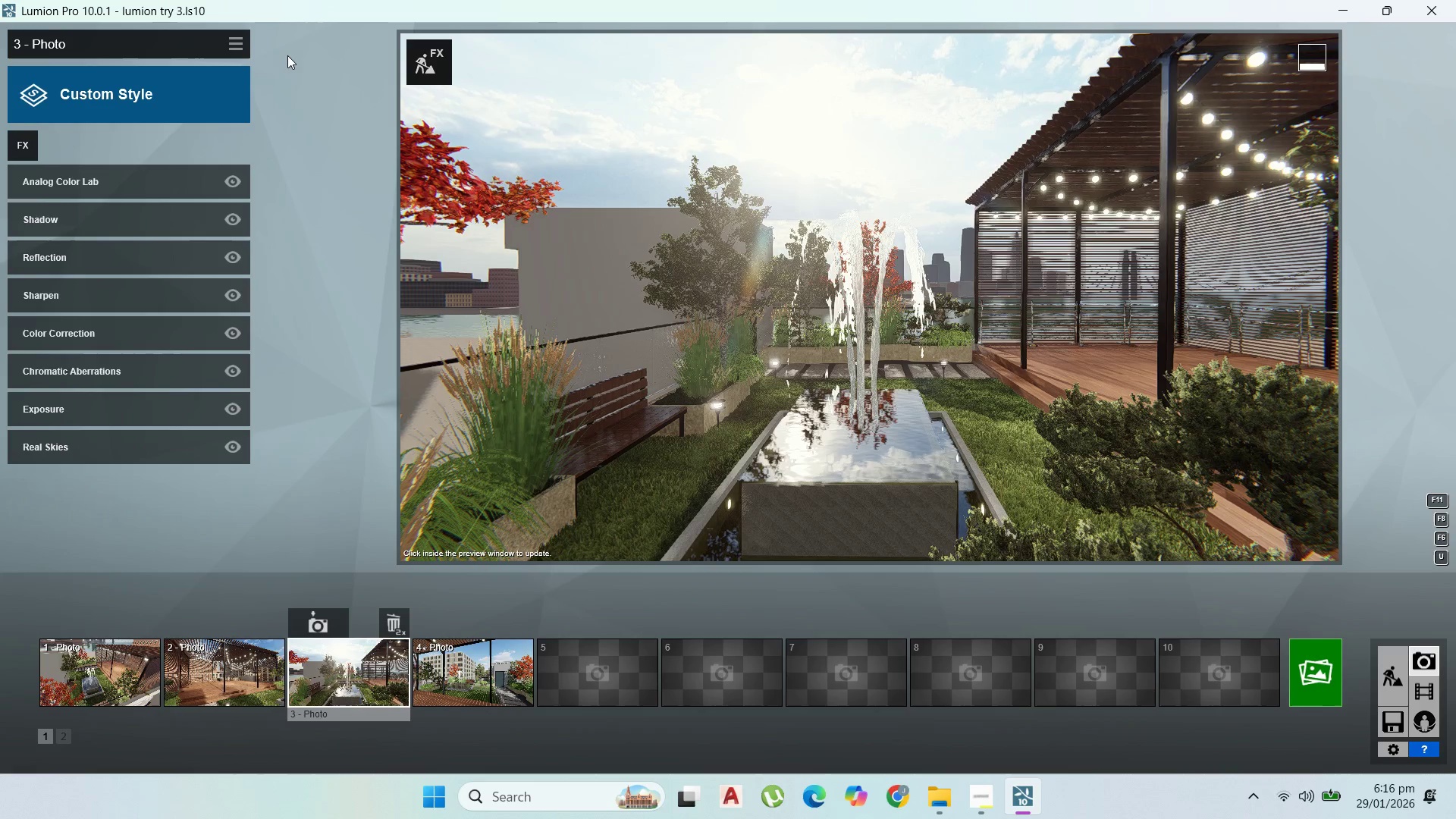 
mouse_move([452, 675])
 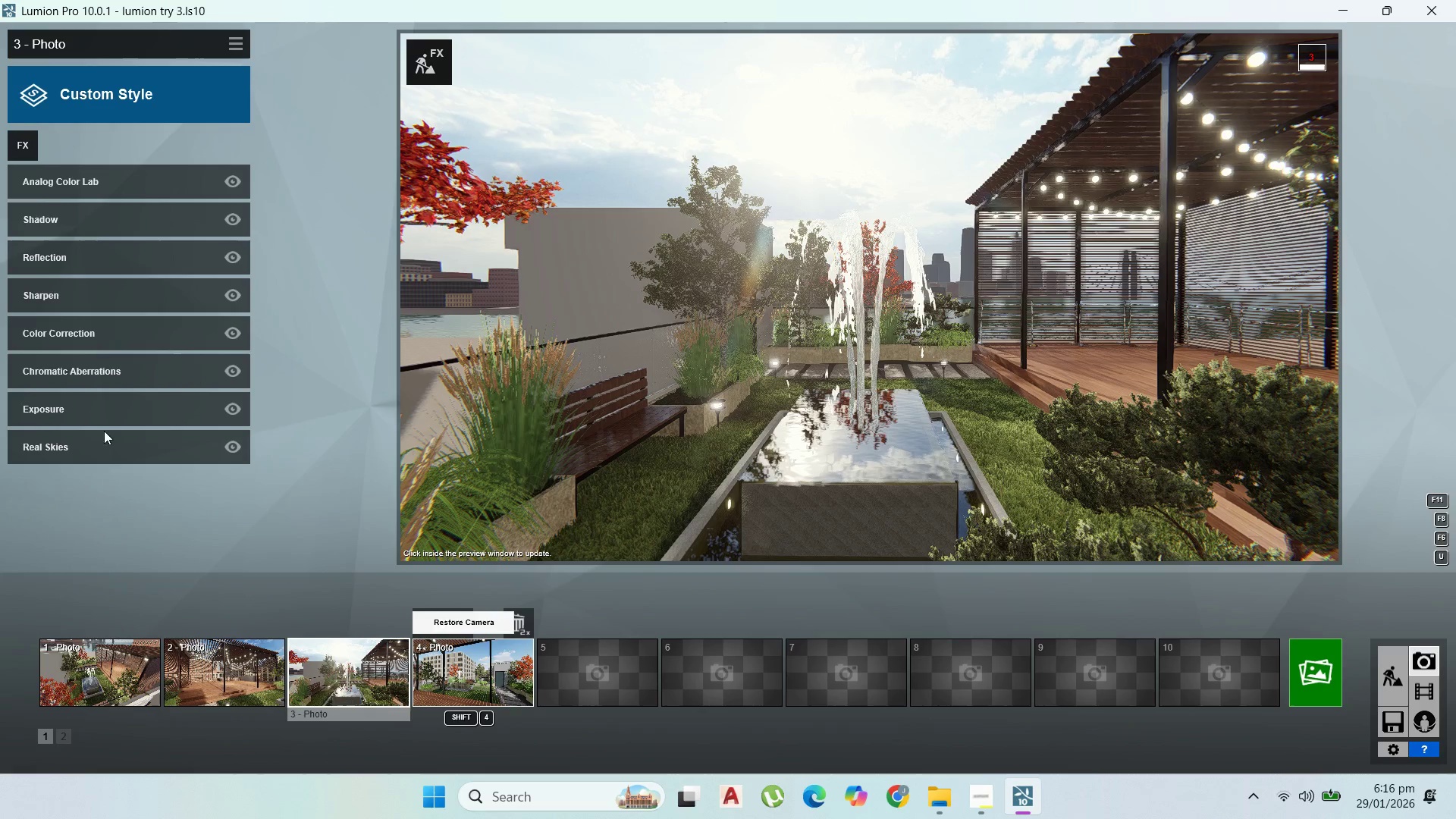 
left_click([104, 441])
 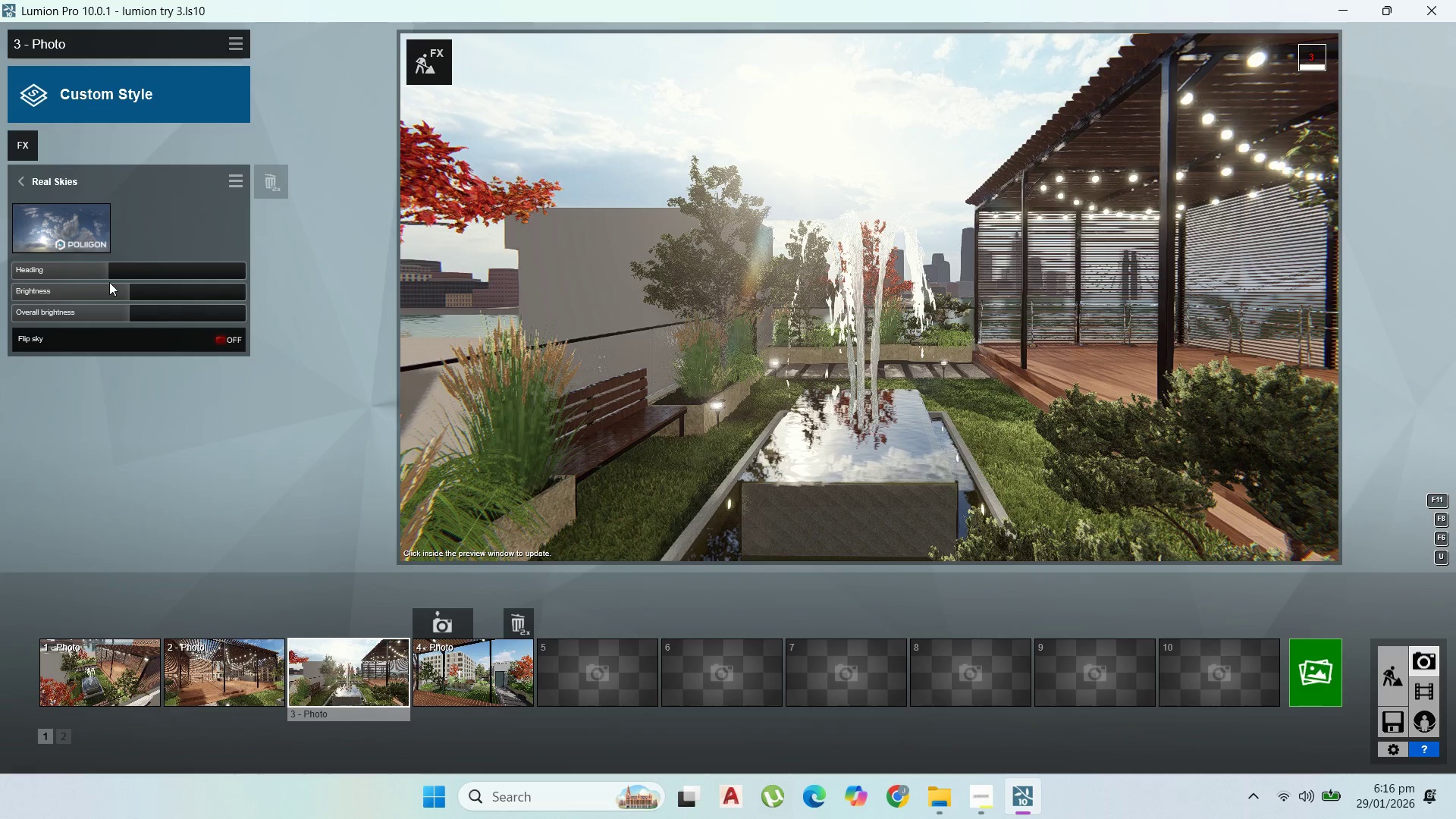 
left_click_drag(start_coordinate=[101, 267], to_coordinate=[39, 266])
 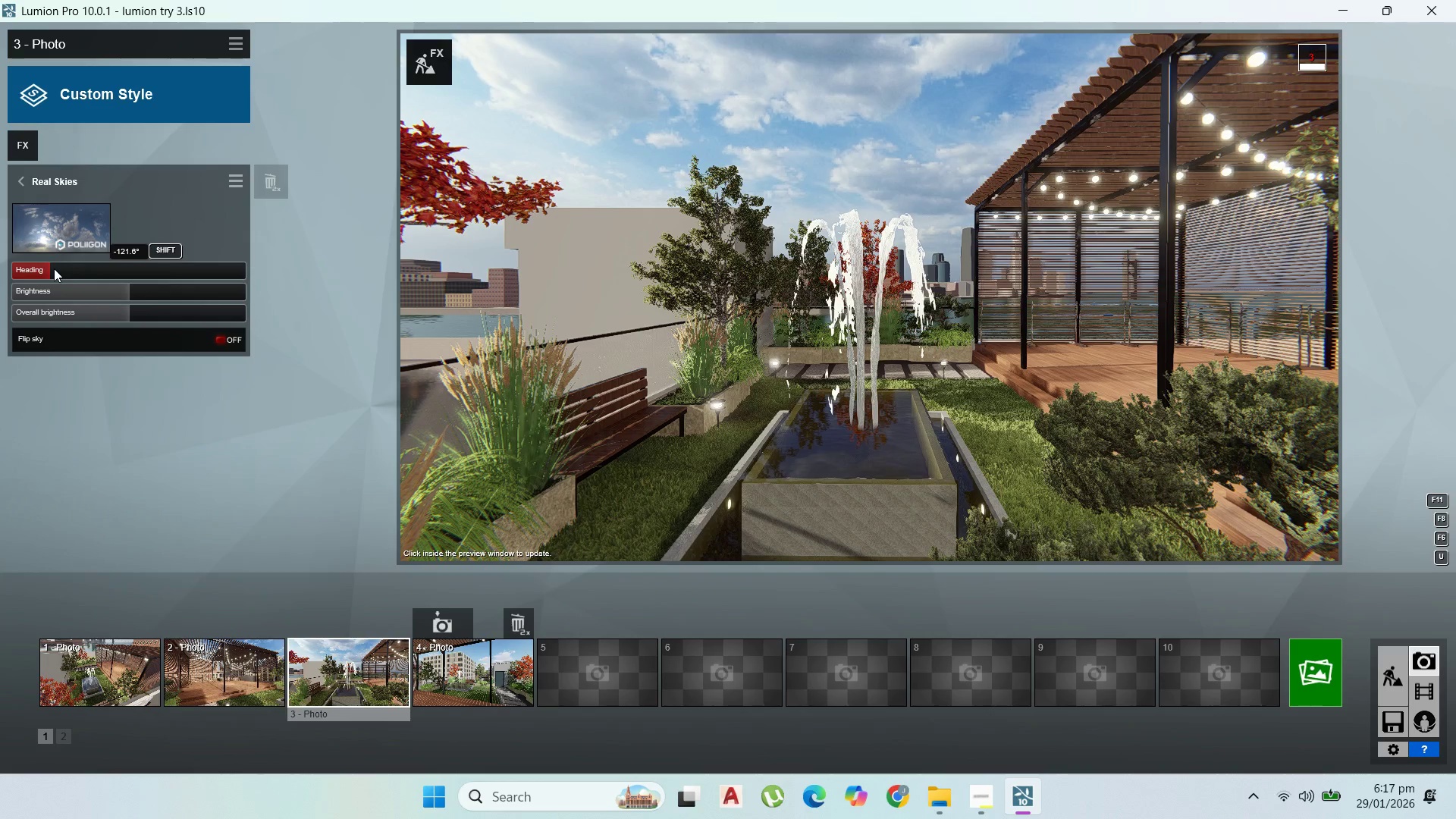 
wait(6.28)
 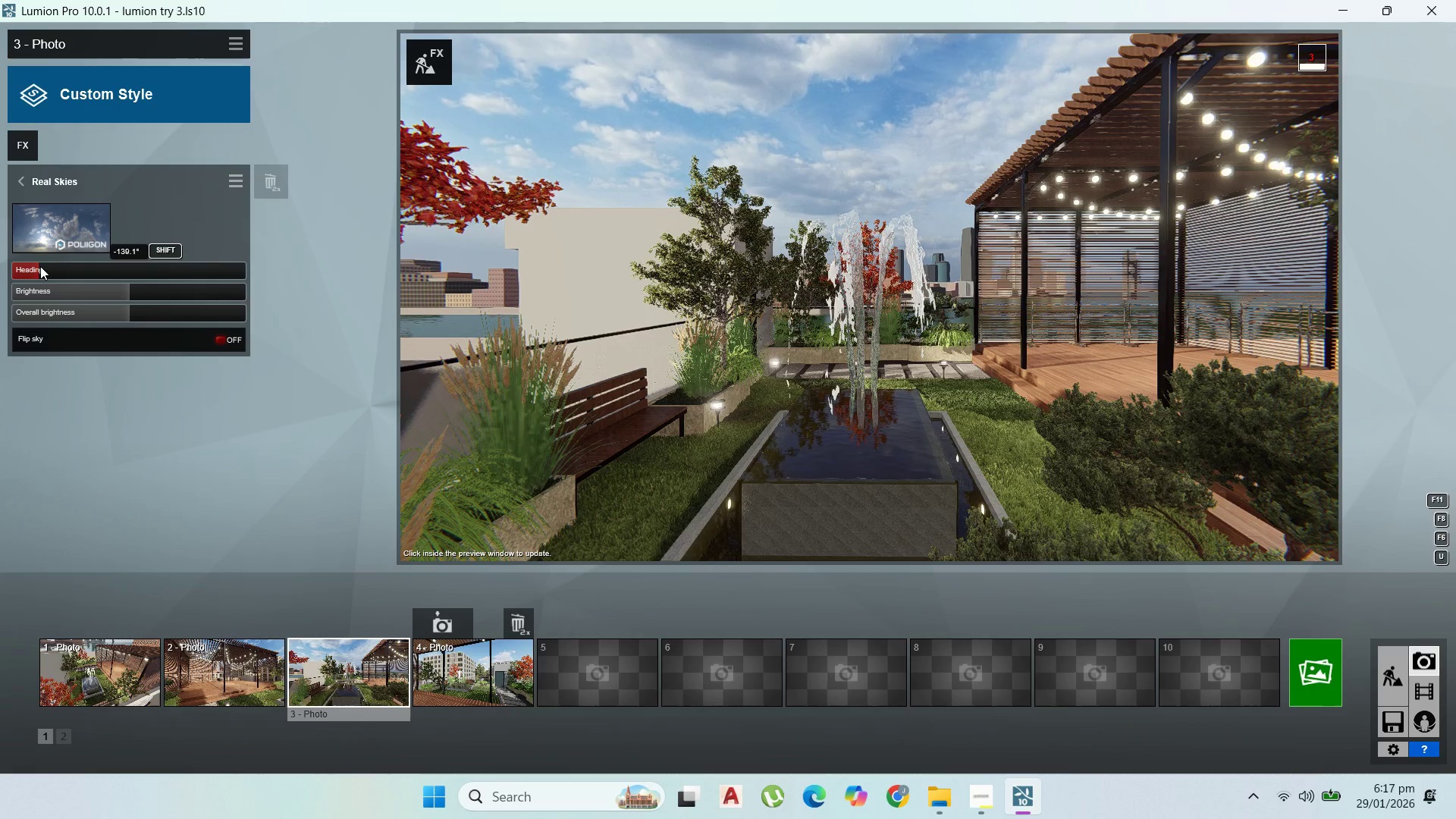 
left_click([54, 268])
 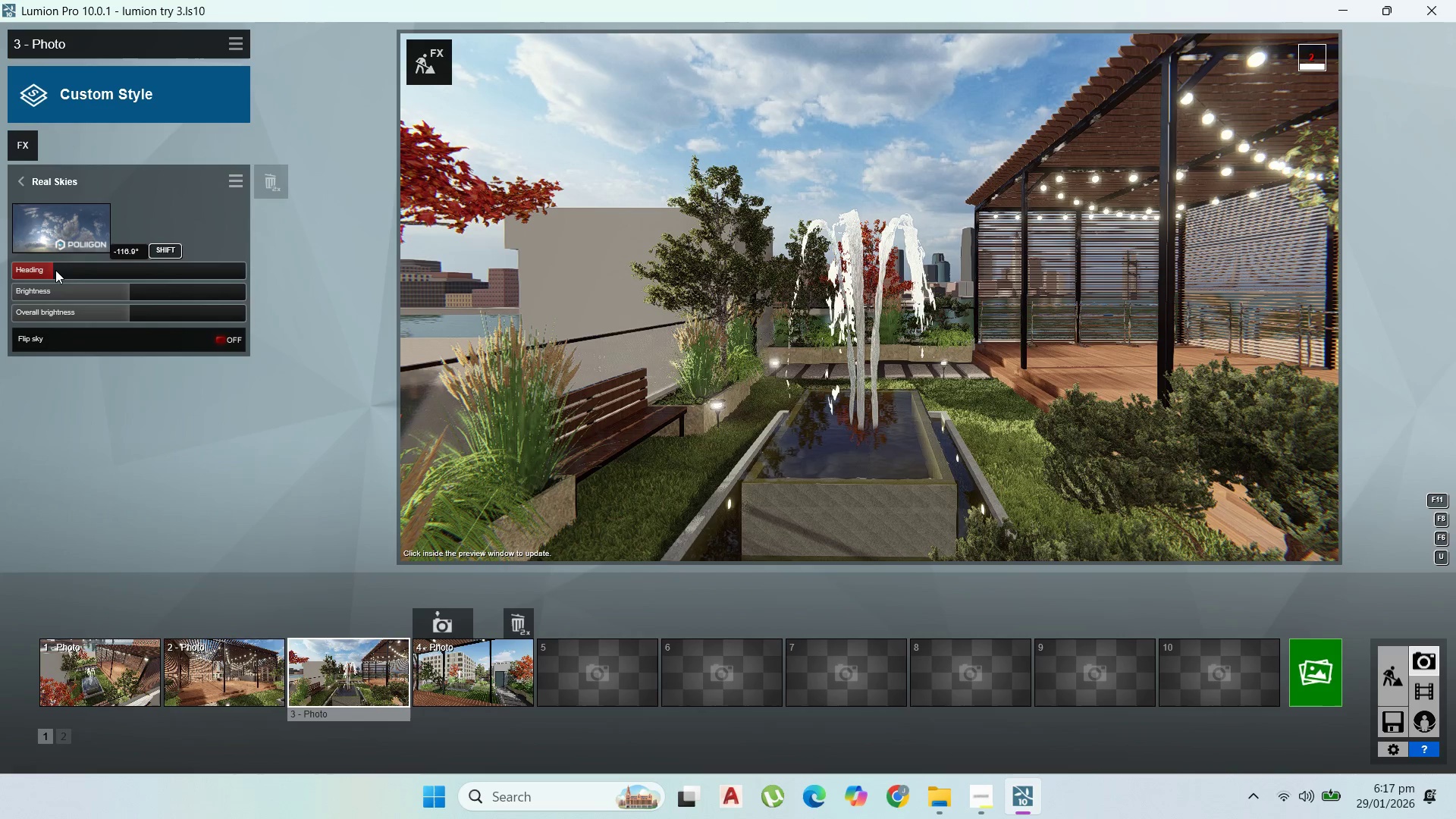 
left_click_drag(start_coordinate=[58, 270], to_coordinate=[72, 272])
 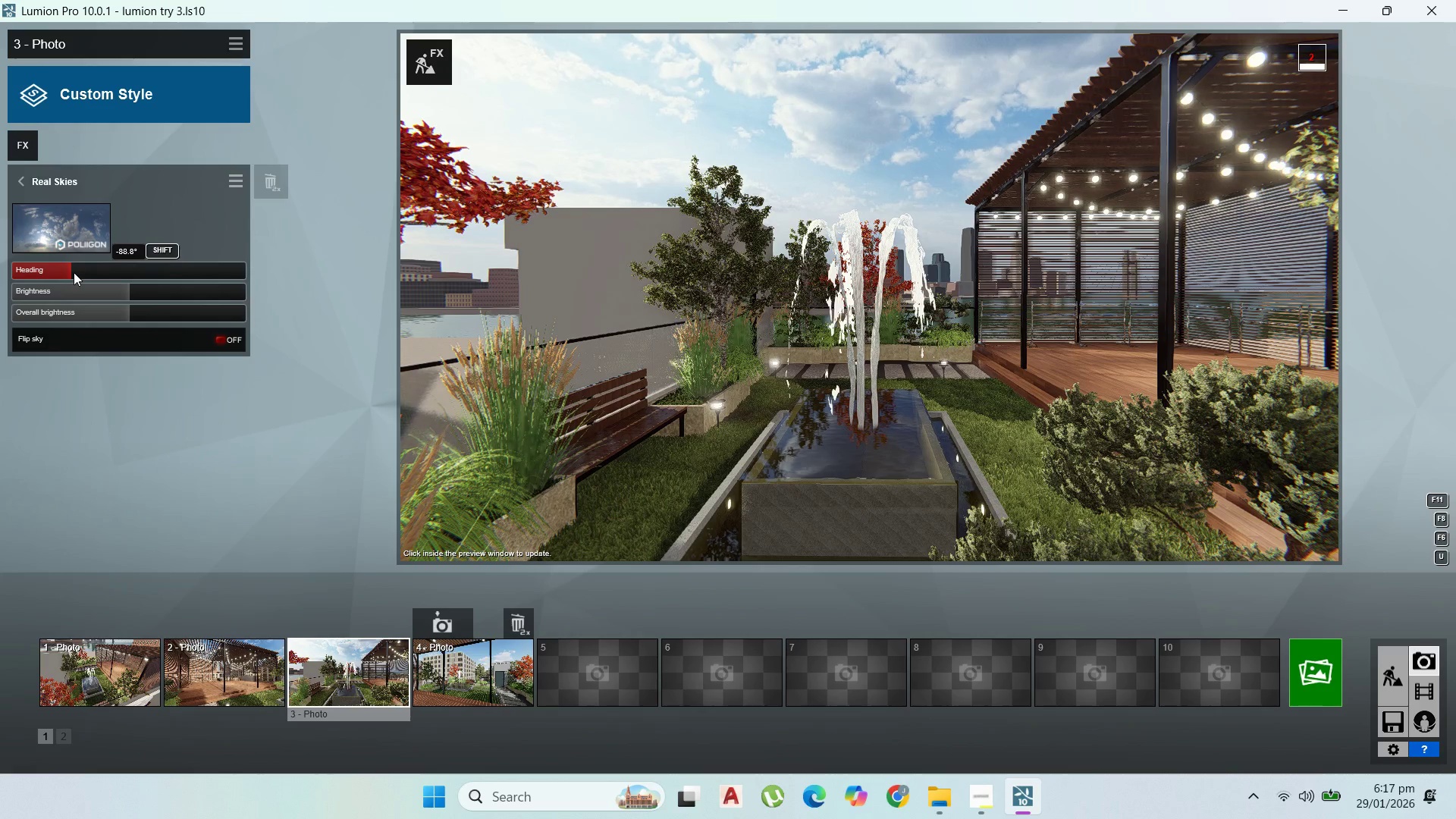 
left_click_drag(start_coordinate=[74, 272], to_coordinate=[48, 272])
 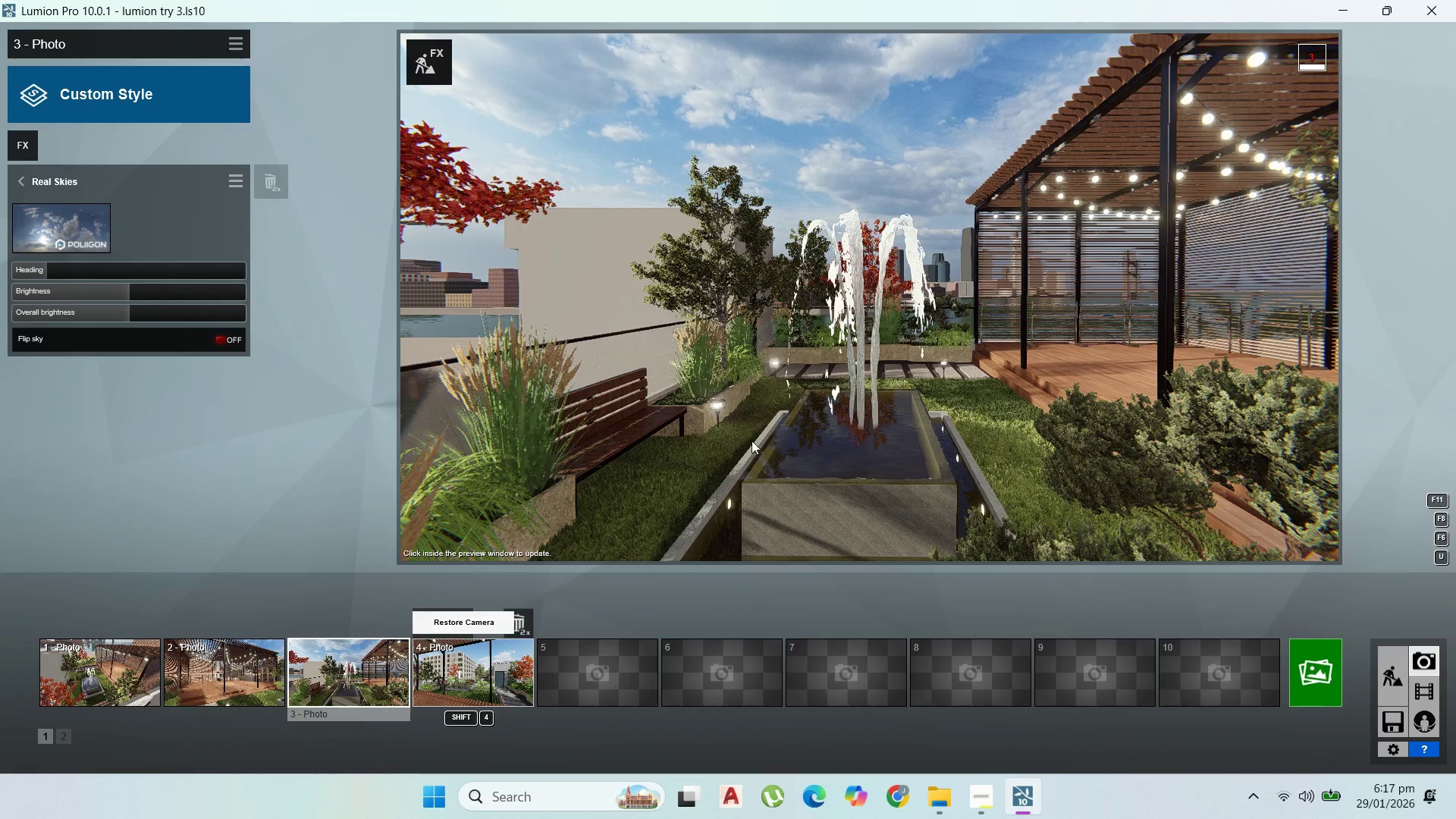 
wait(33.75)
 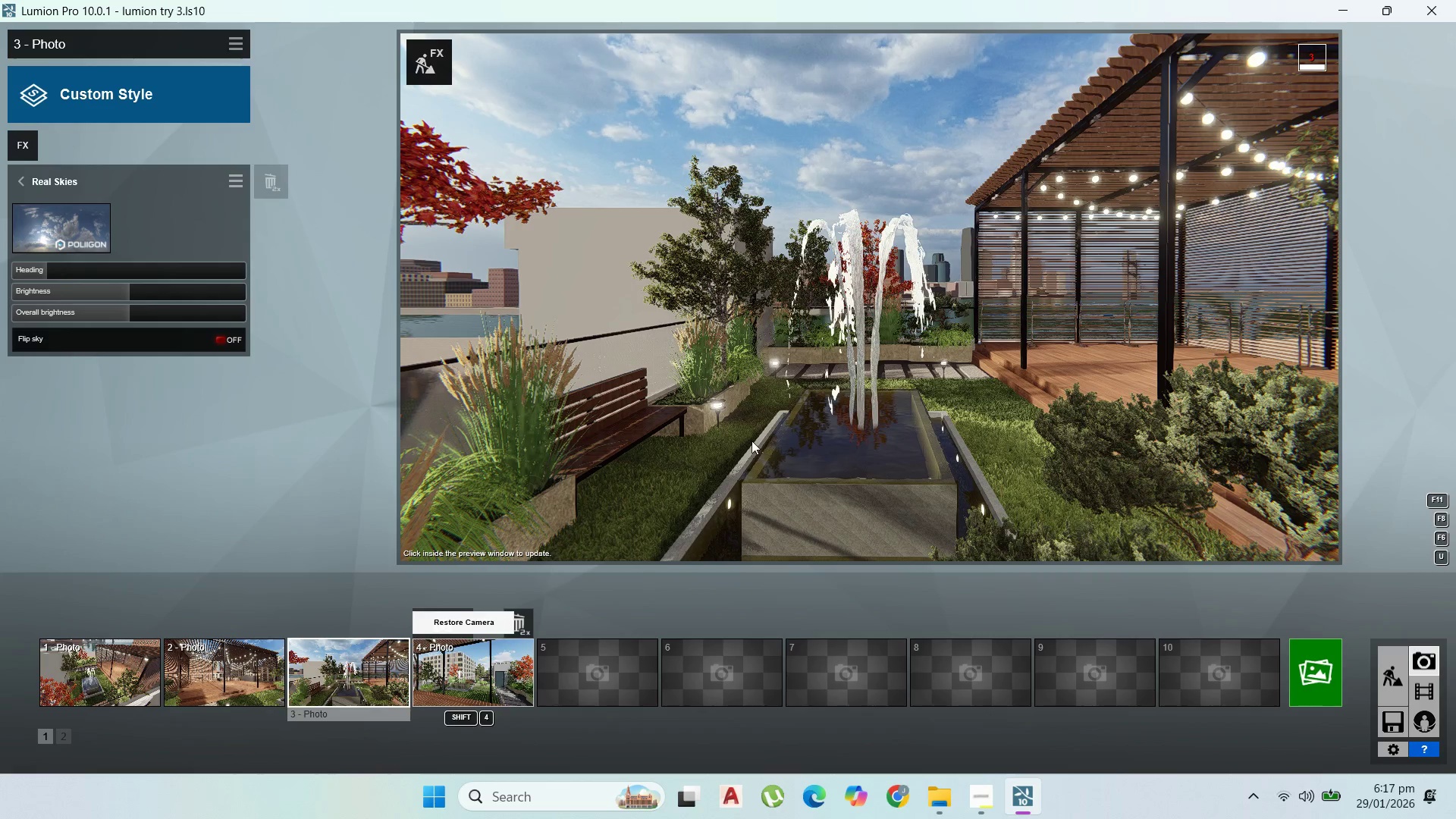 
left_click([36, 271])
 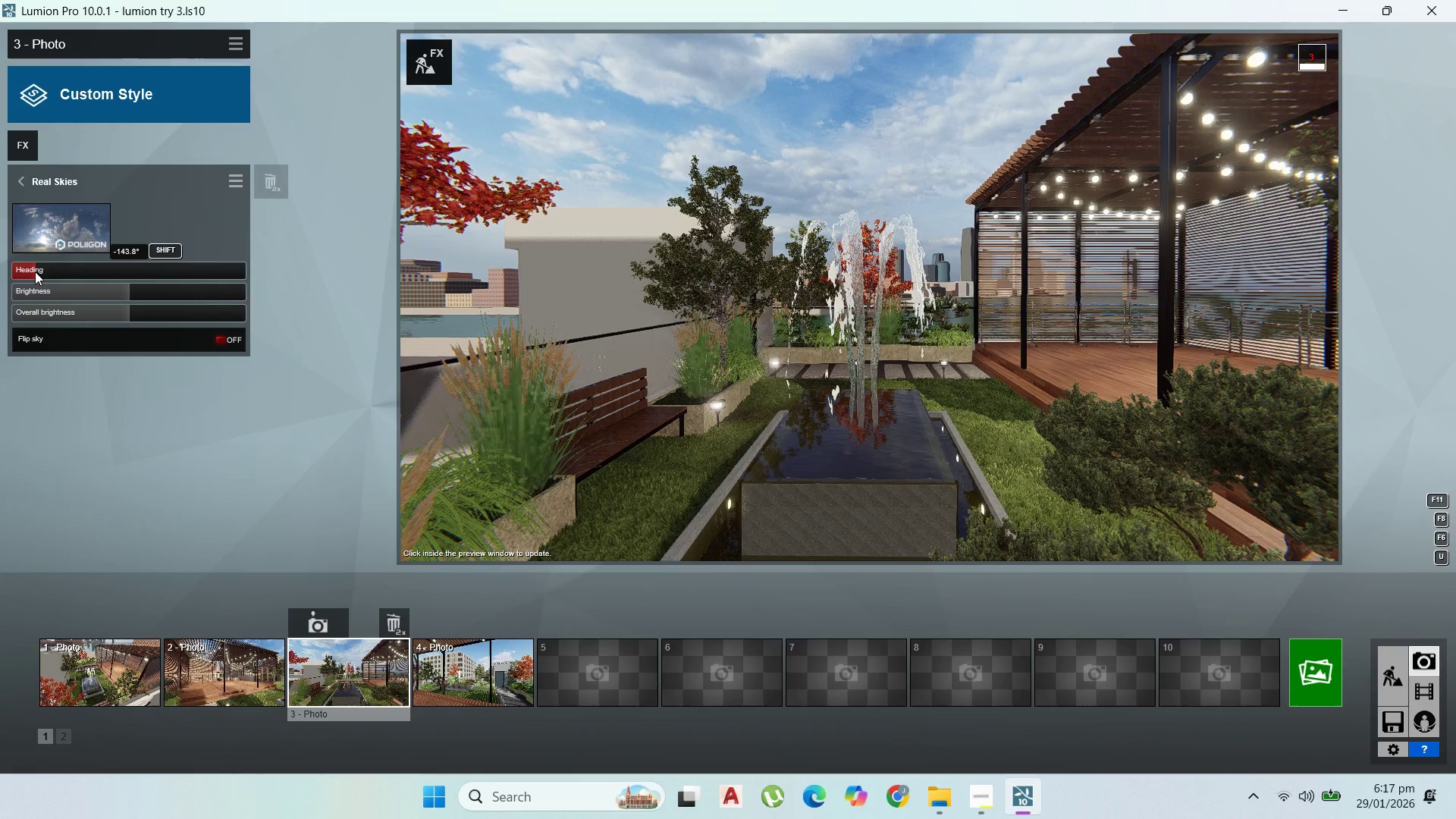 
left_click_drag(start_coordinate=[36, 271], to_coordinate=[68, 275])
 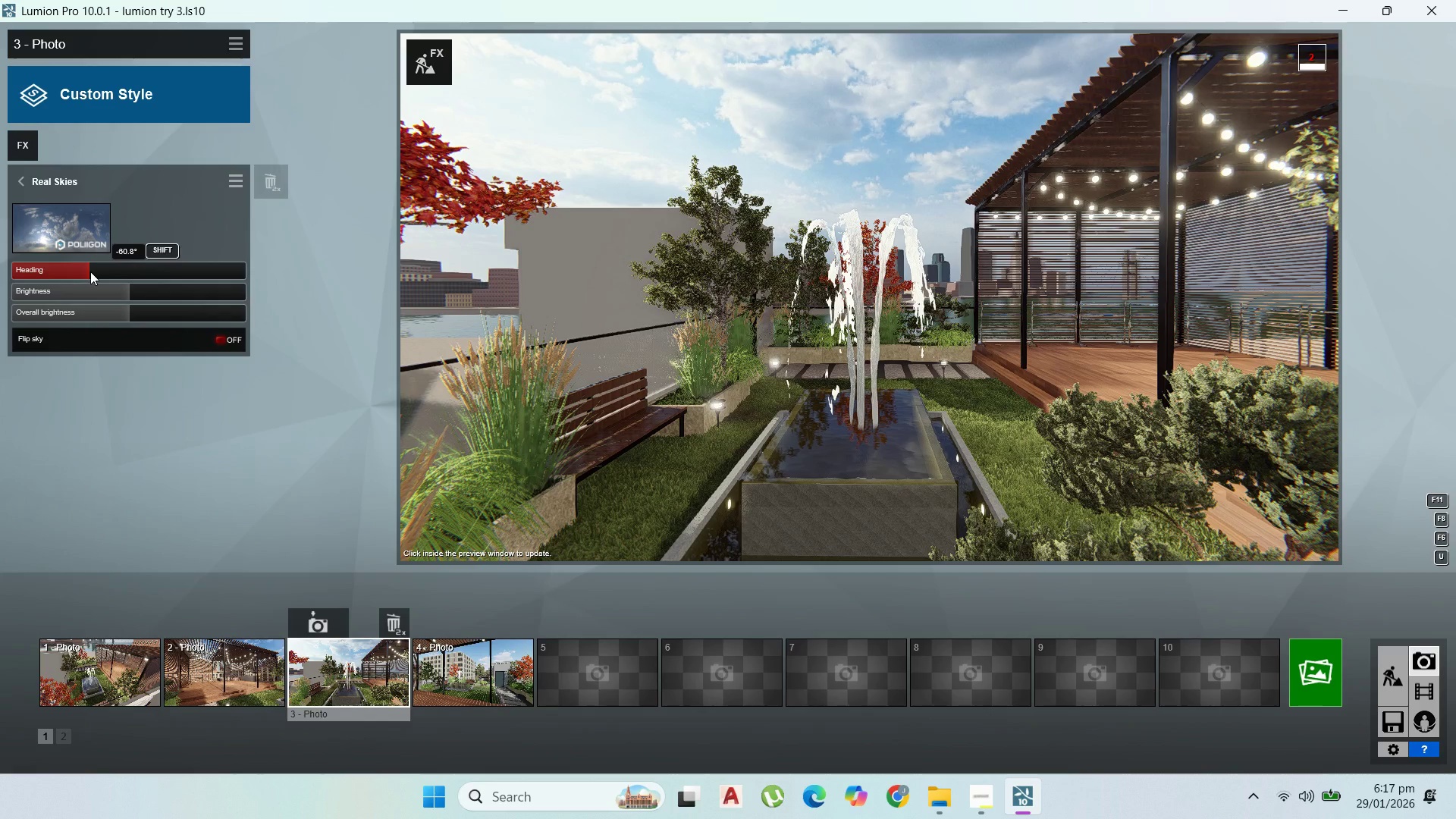 
left_click([90, 271])
 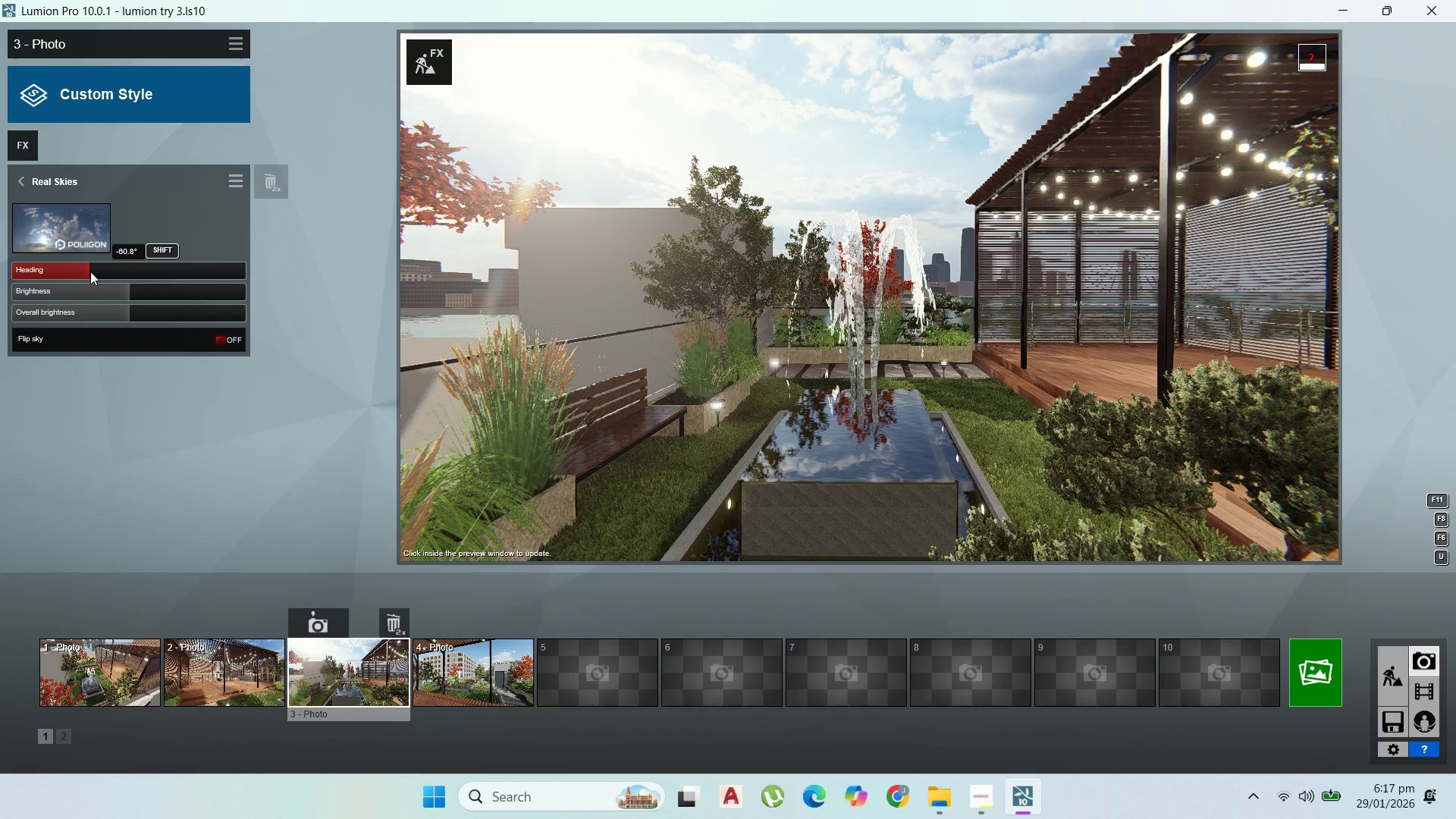 
left_click_drag(start_coordinate=[90, 271], to_coordinate=[67, 271])
 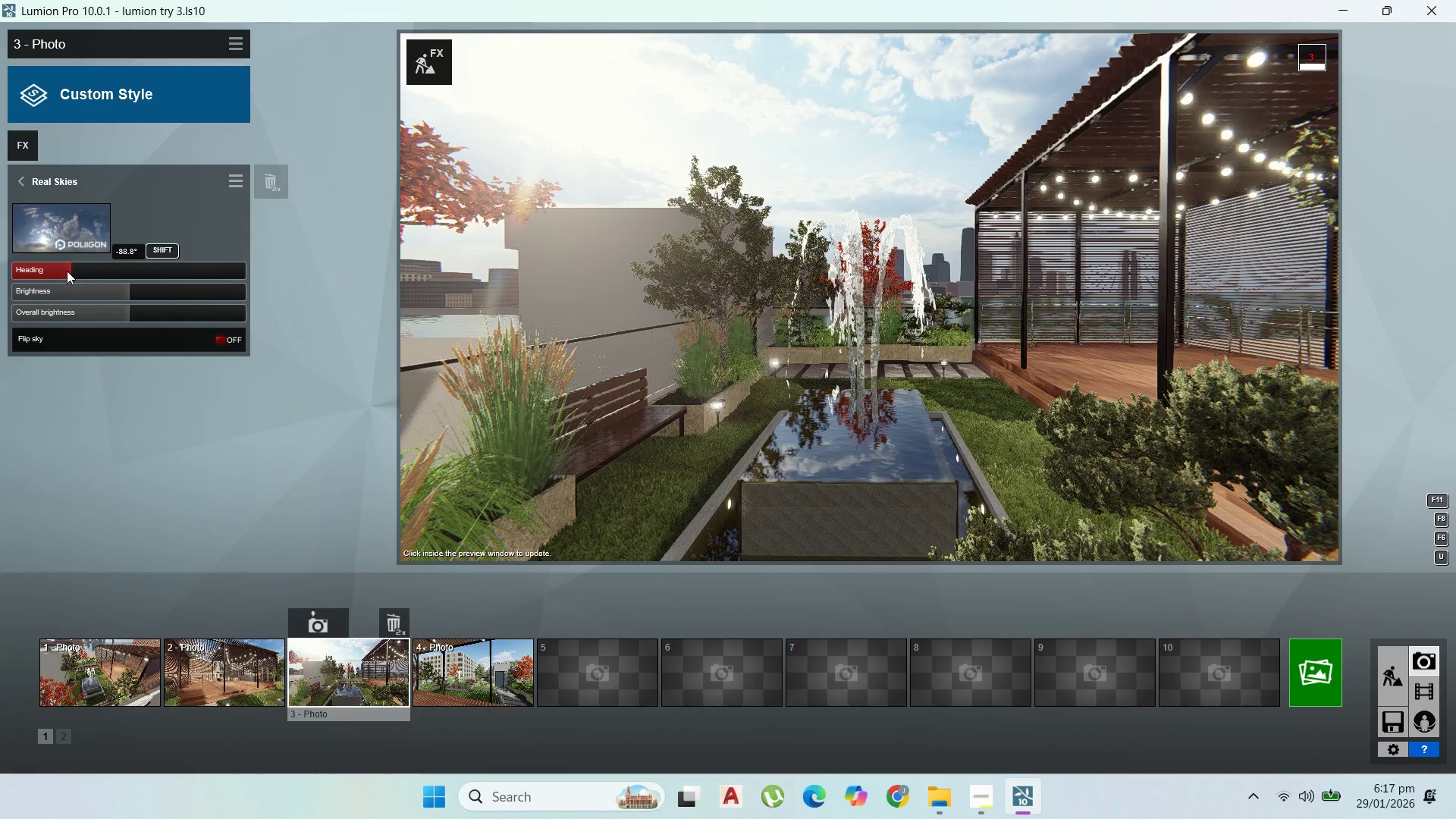 
left_click([67, 271])
 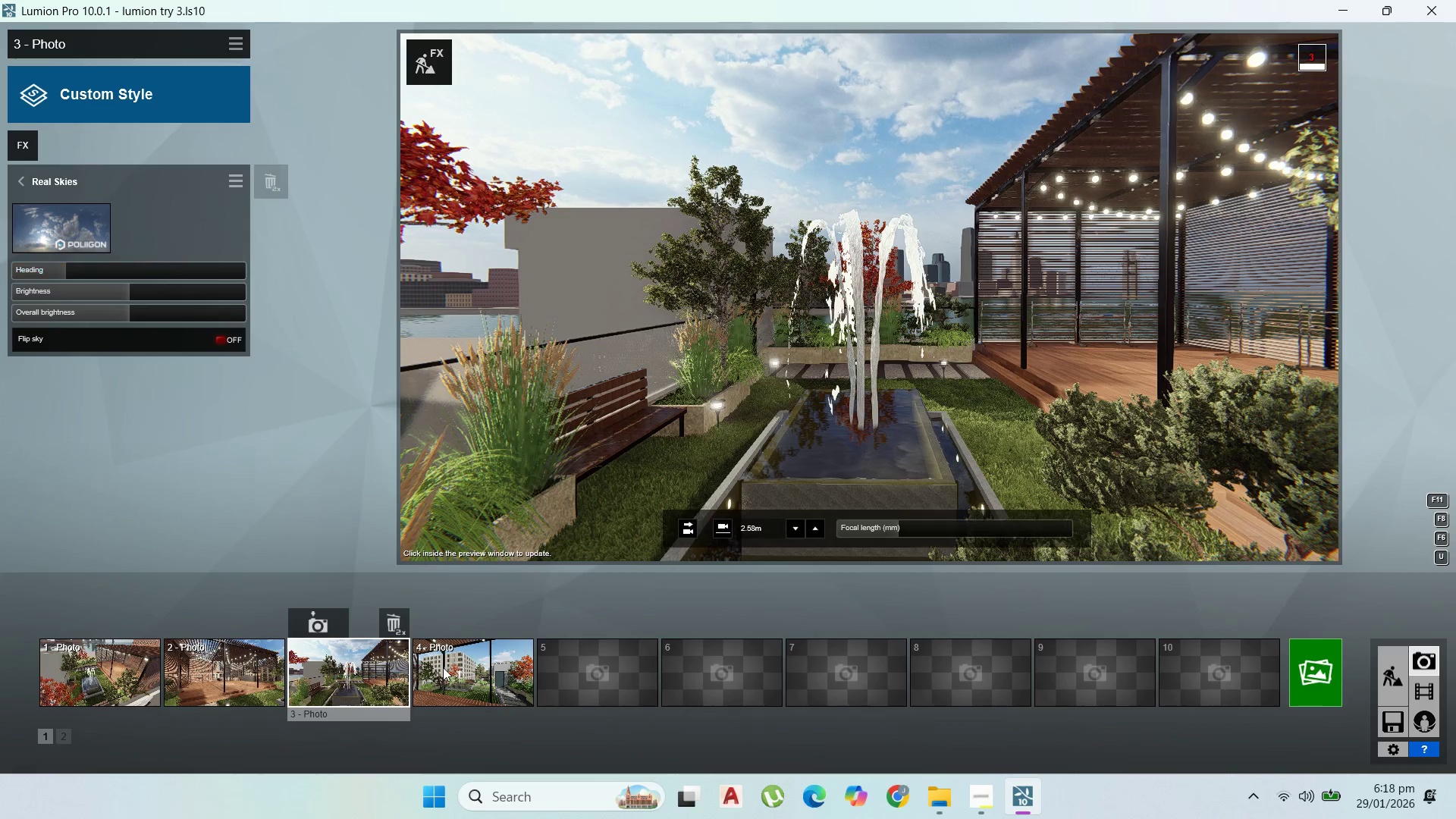 
double_click([445, 667])
 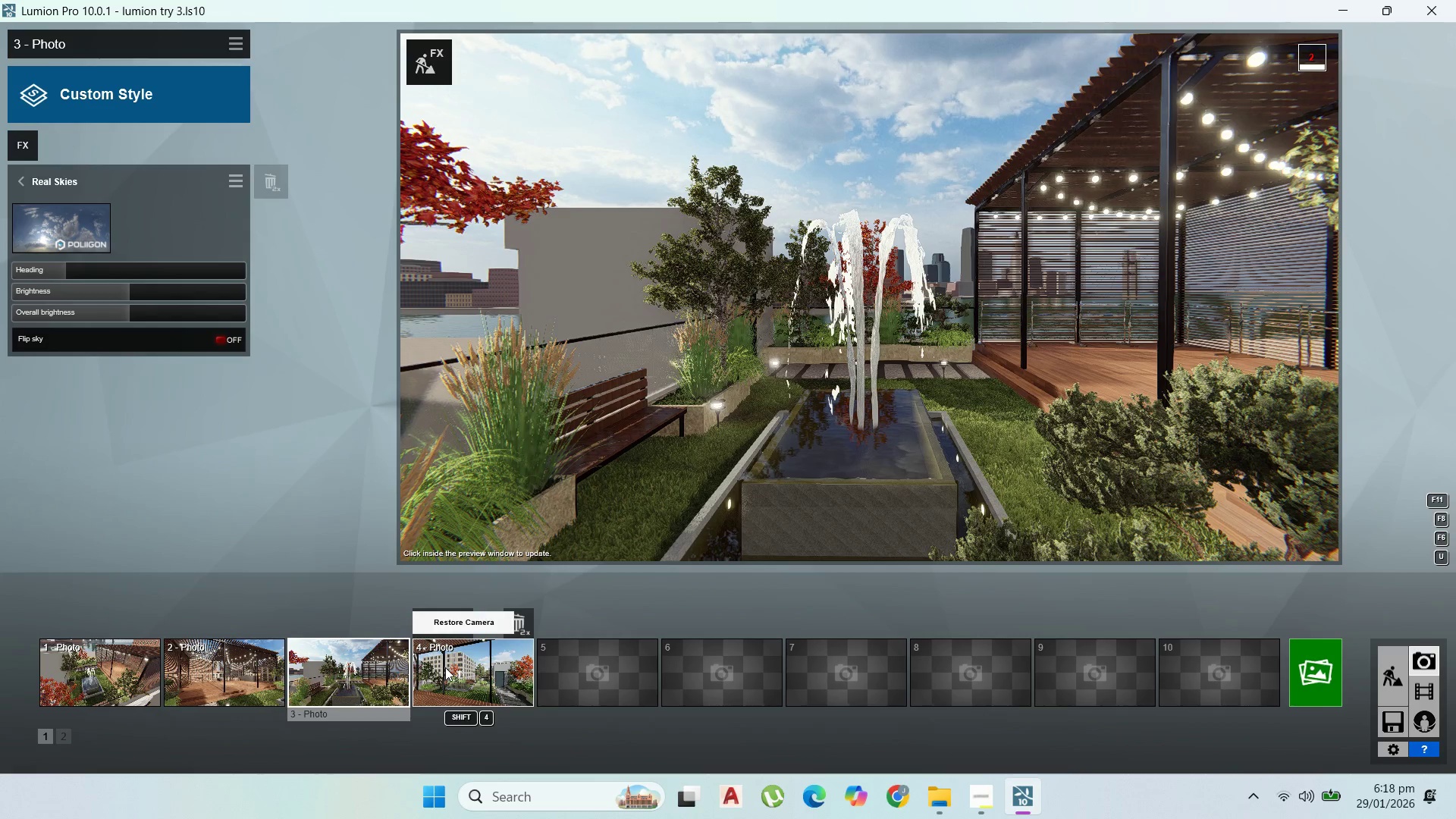 
double_click([445, 667])
 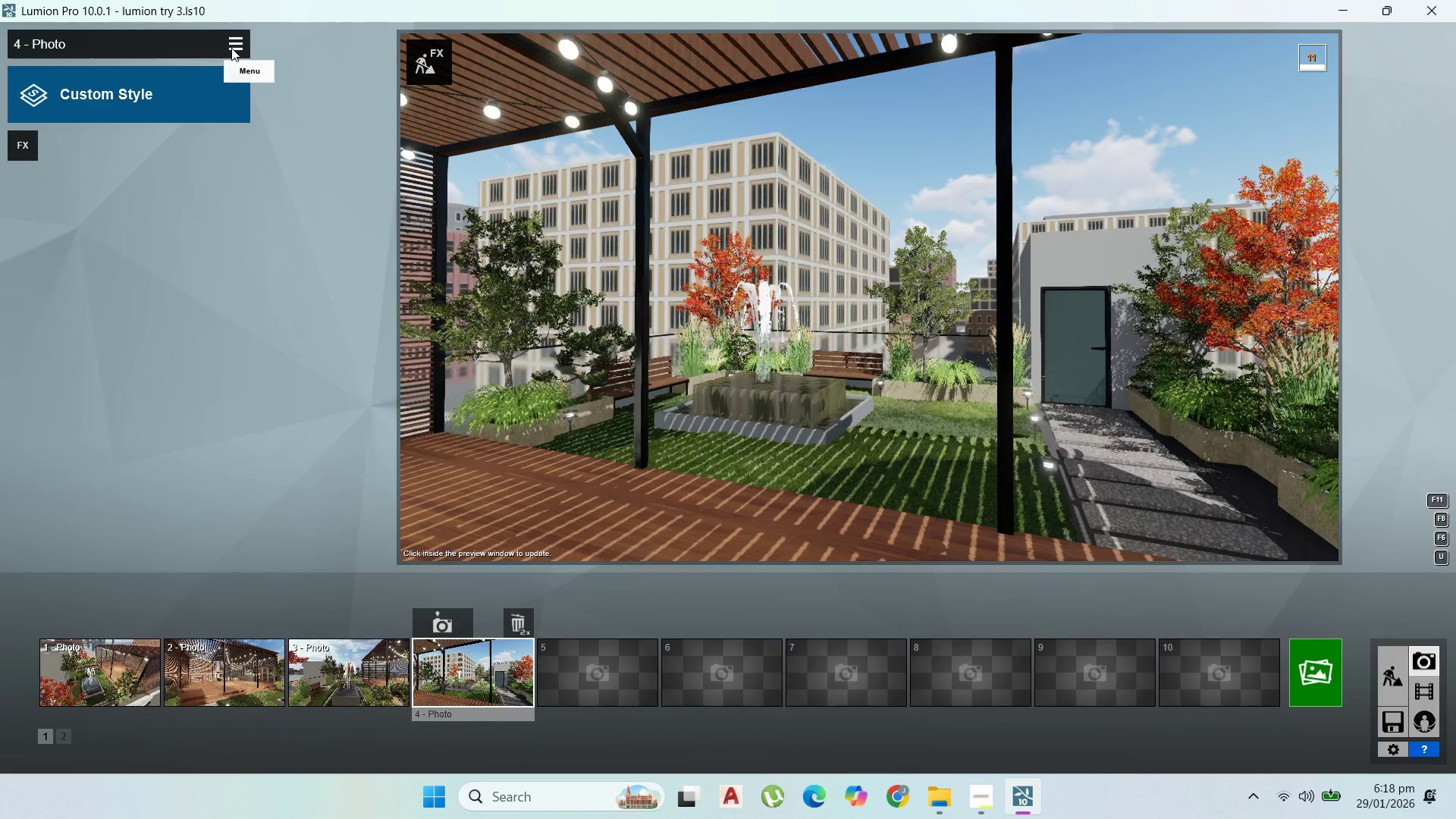 
left_click([202, 61])
 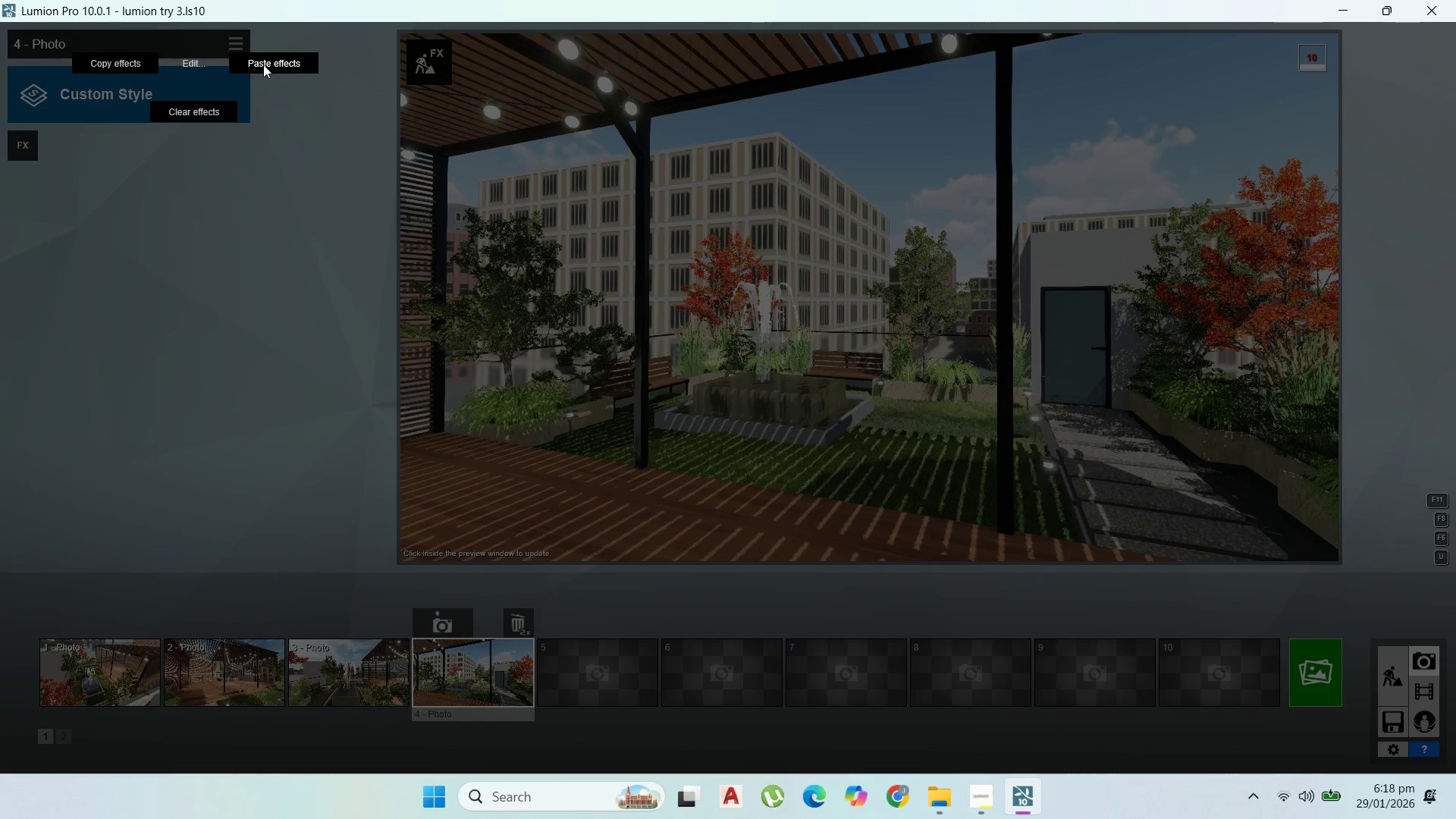 
left_click([281, 61])
 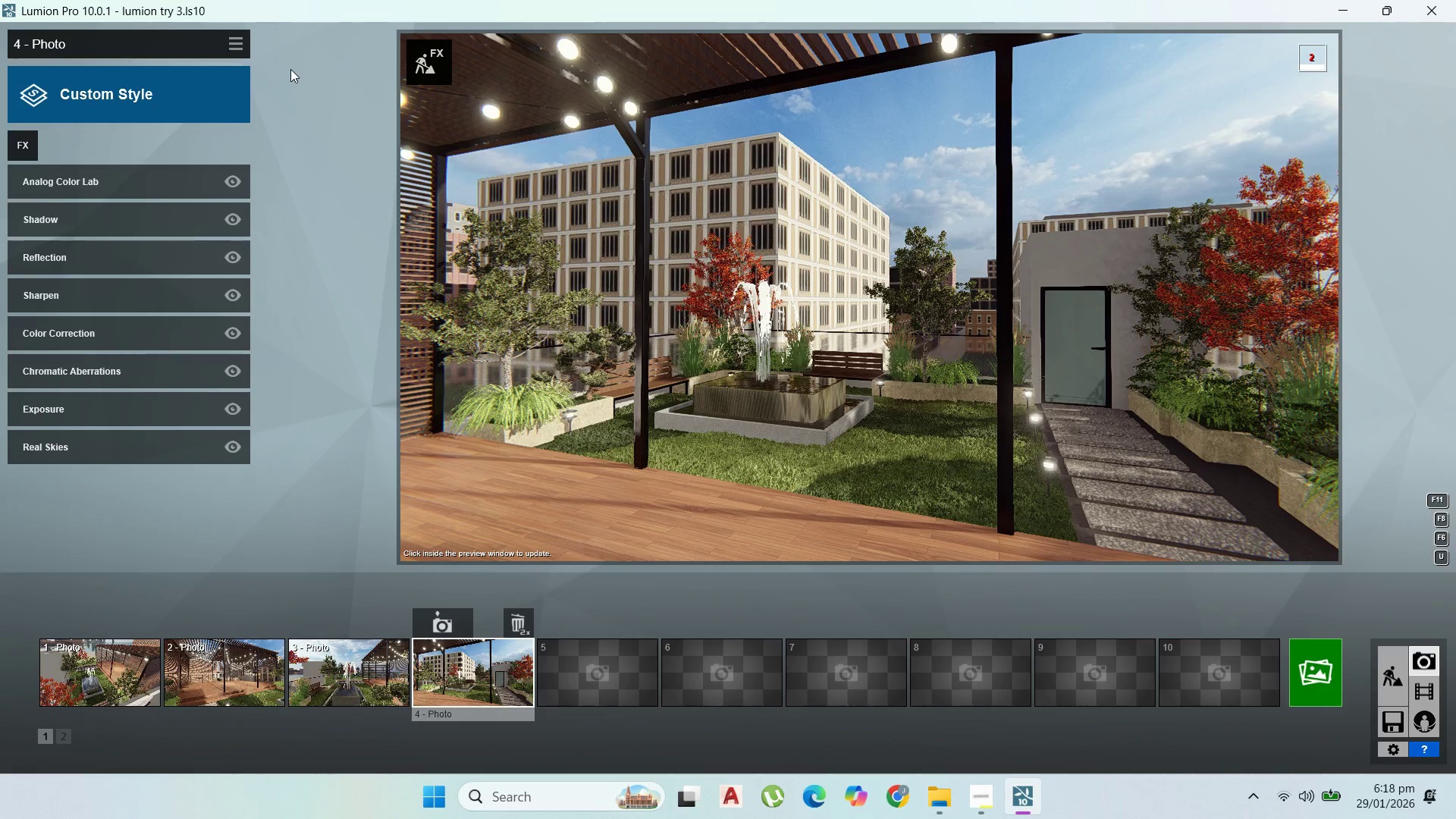 
wait(7.09)
 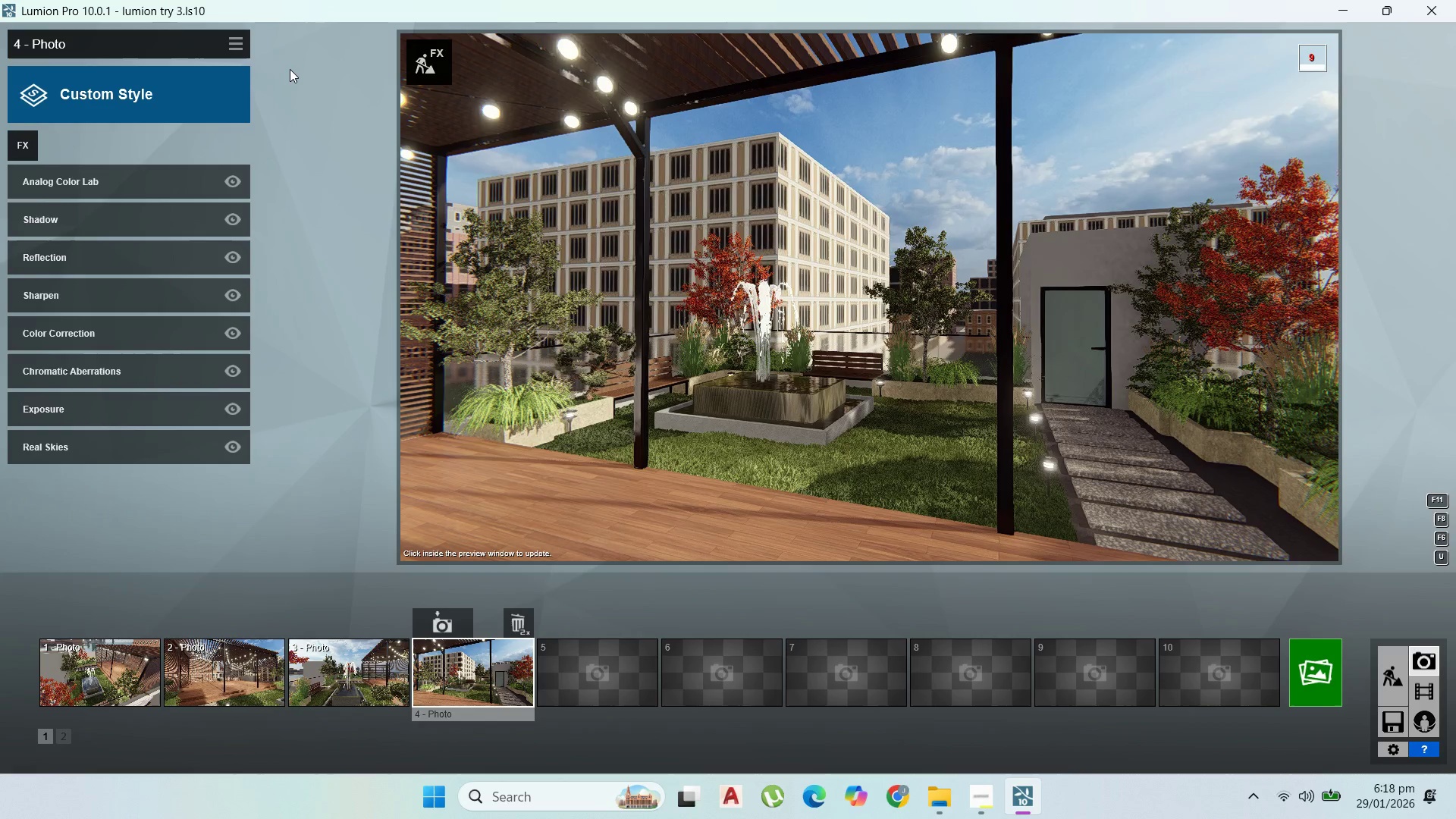 
mouse_move([568, 608])
 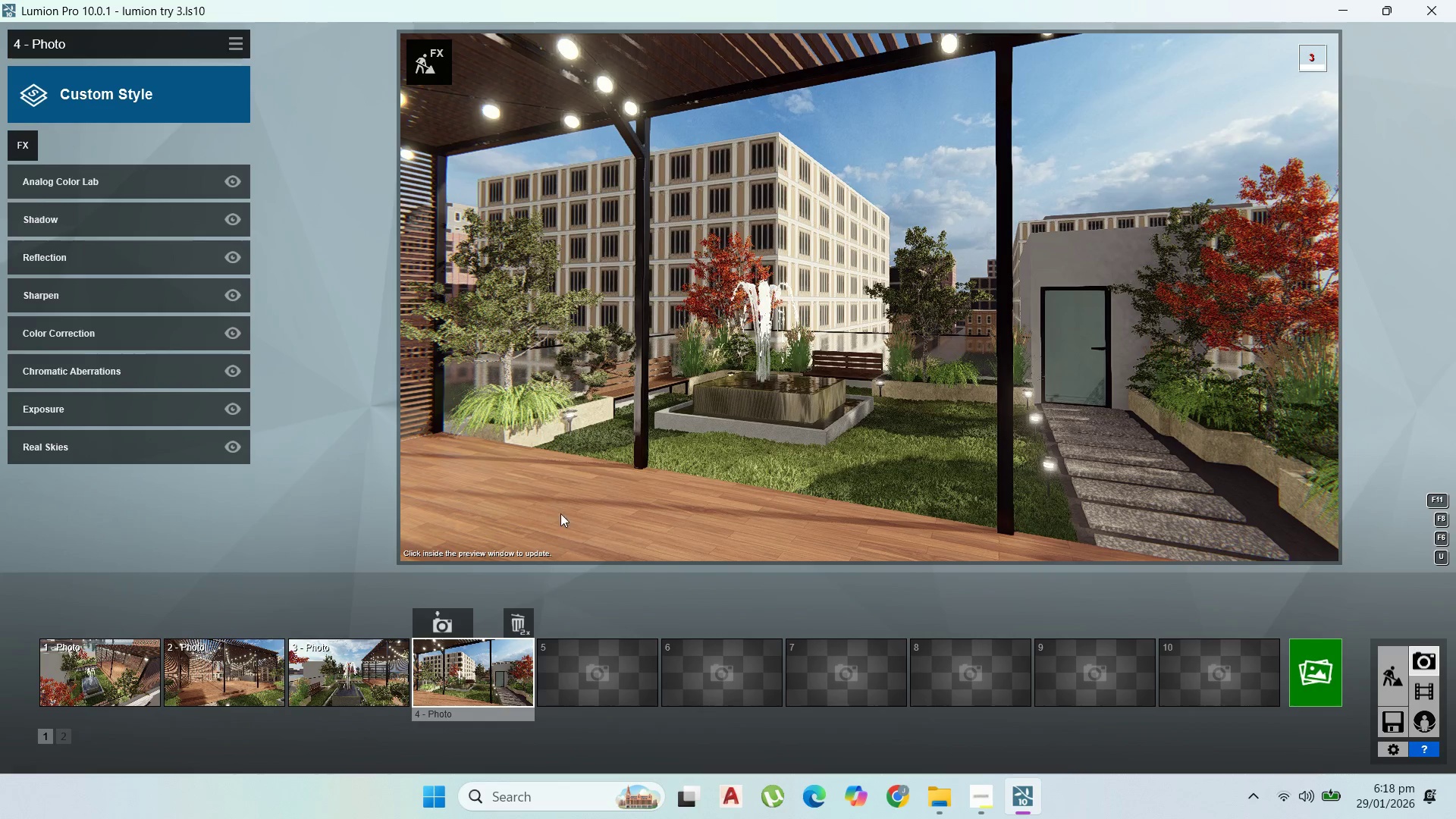 
mouse_move([563, 542])
 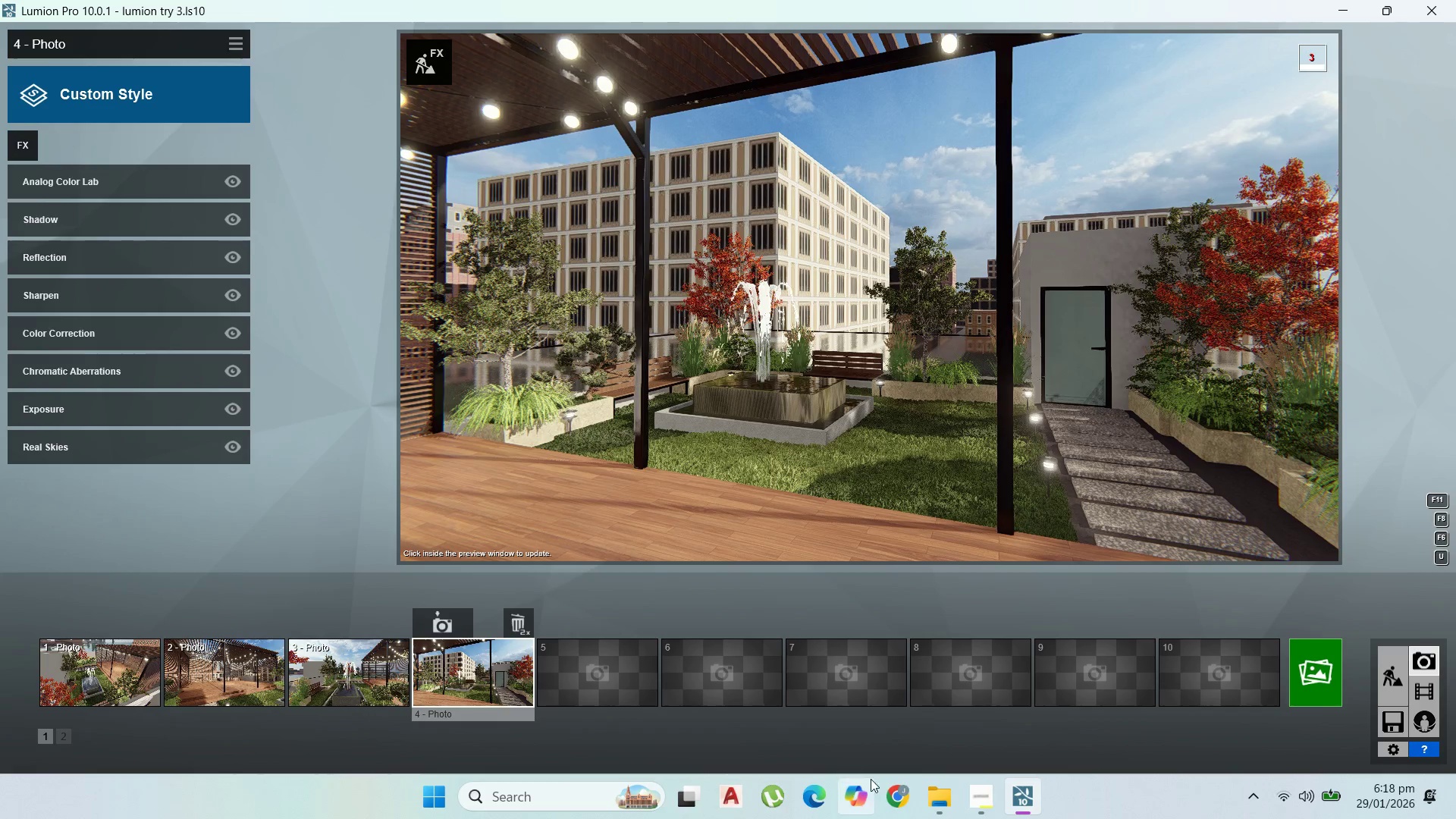 
left_click([980, 802])